 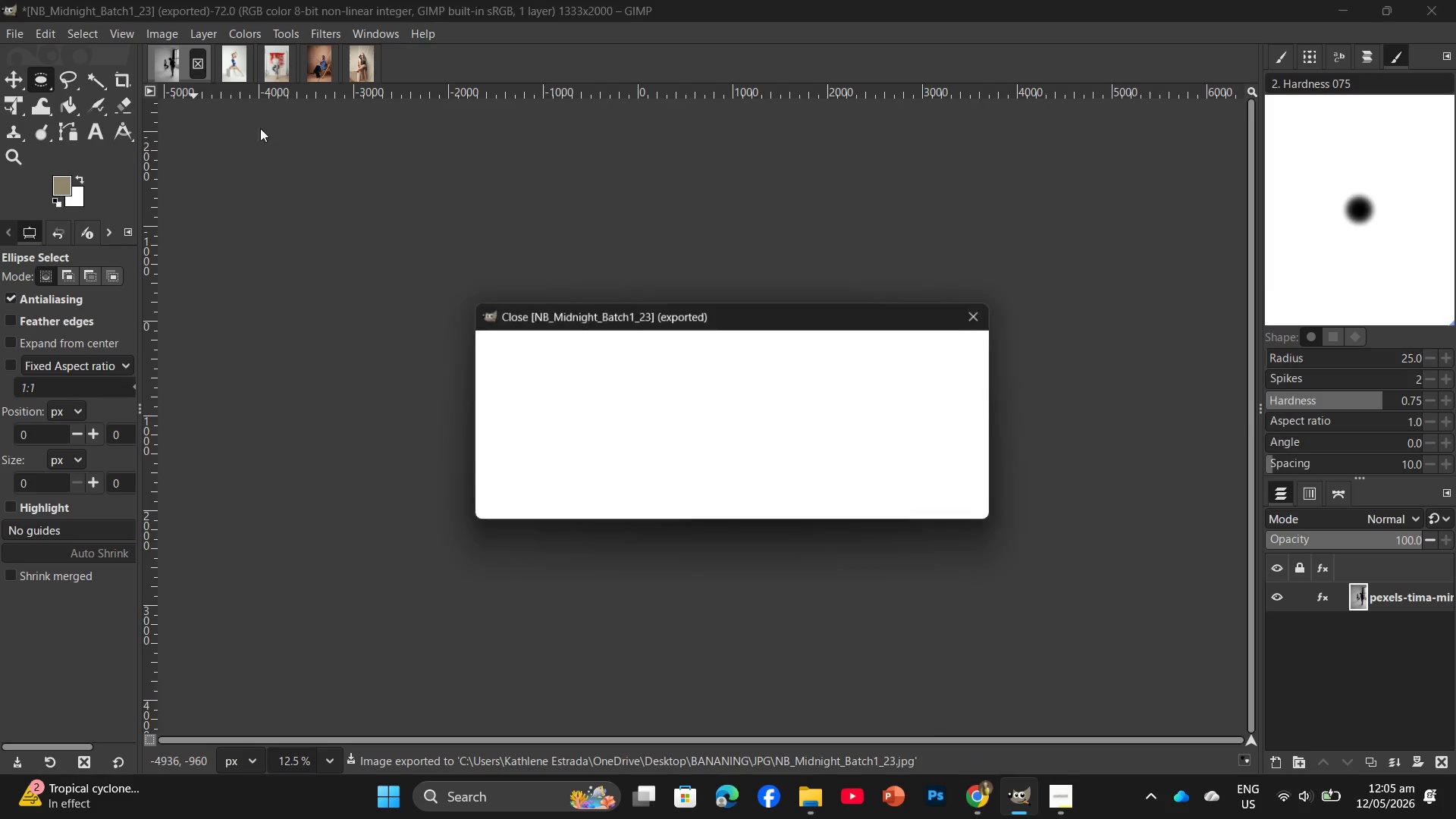 
left_click([805, 498])
 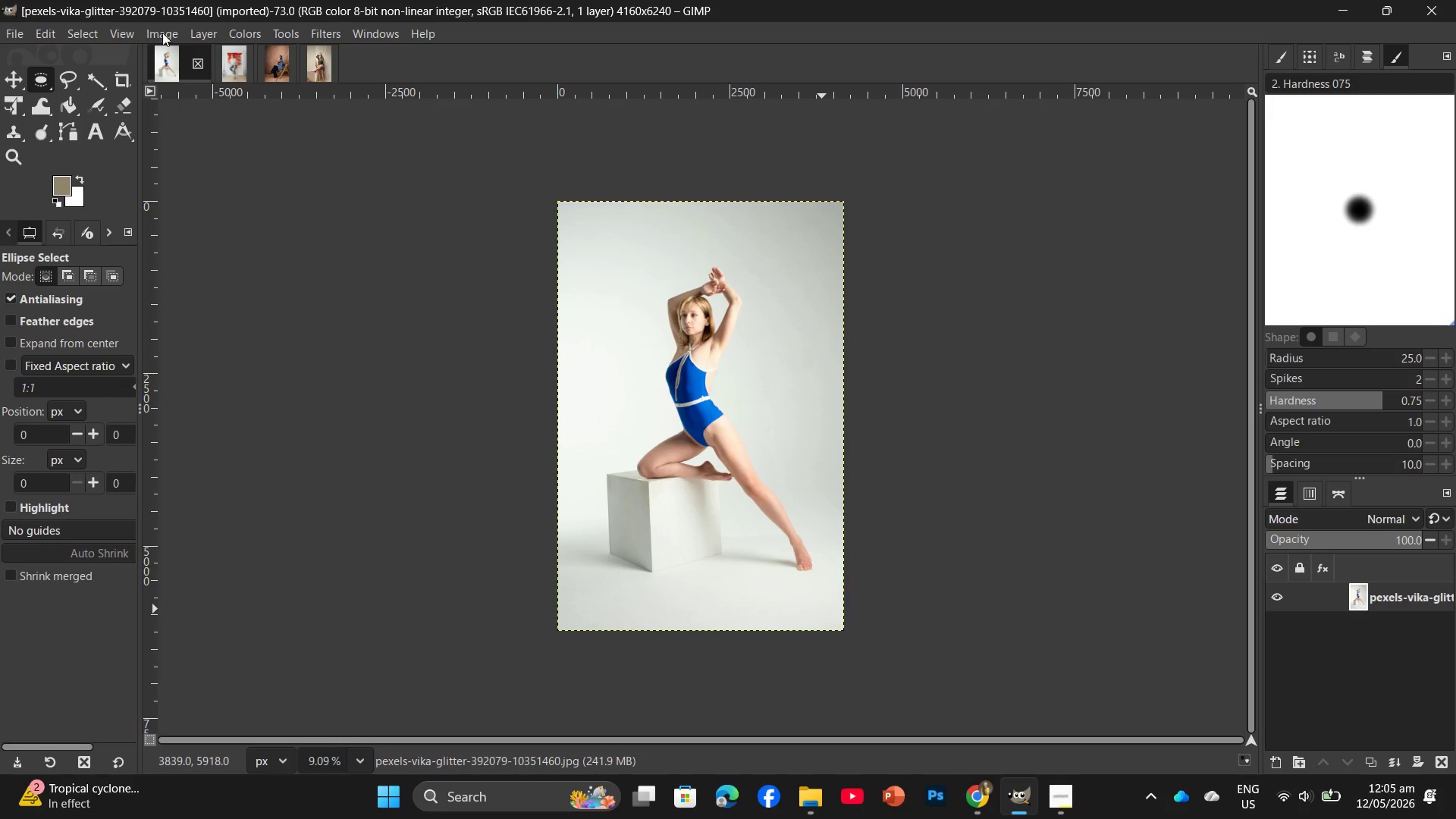 
left_click([237, 31])
 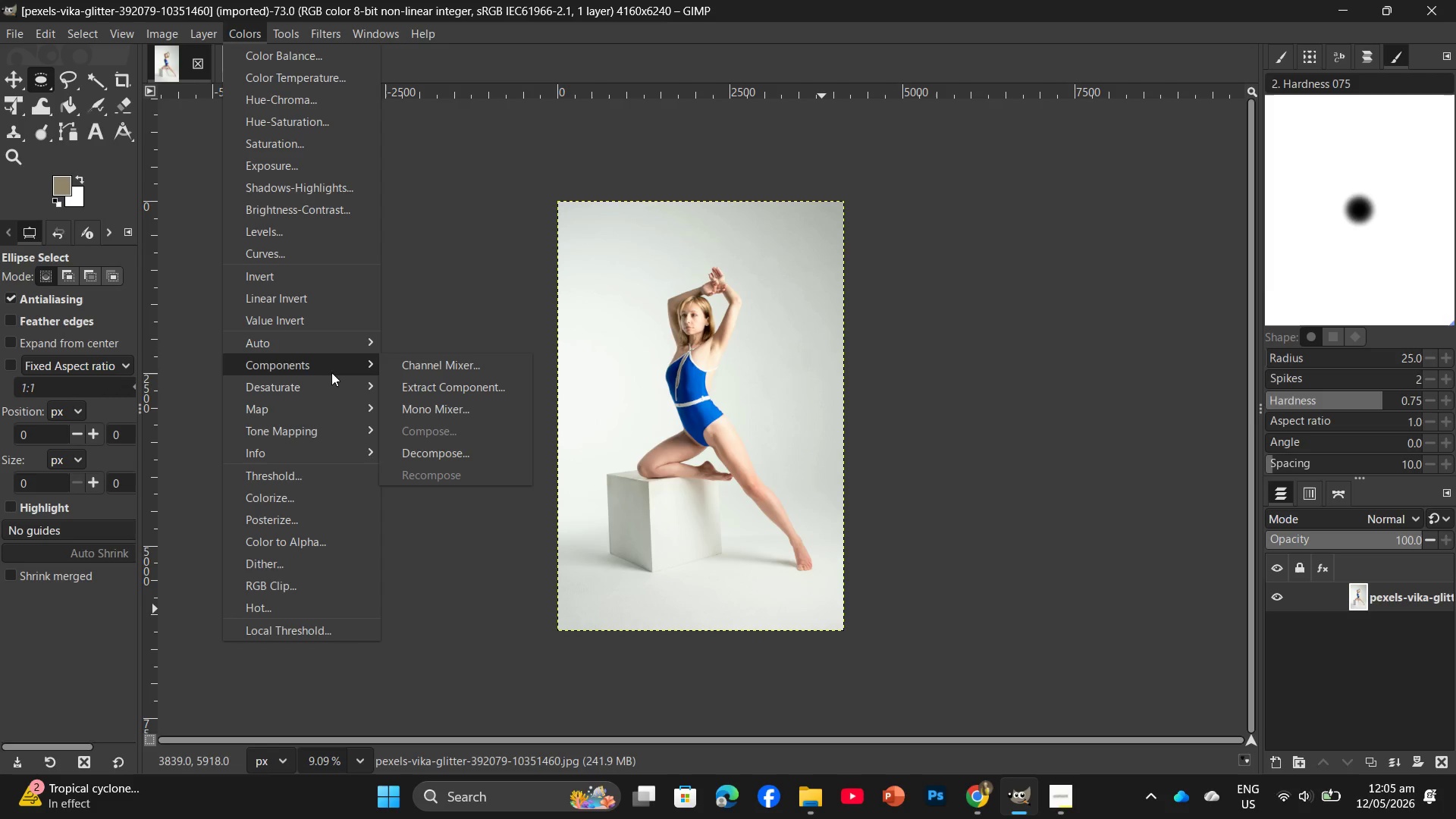 
left_click([421, 405])
 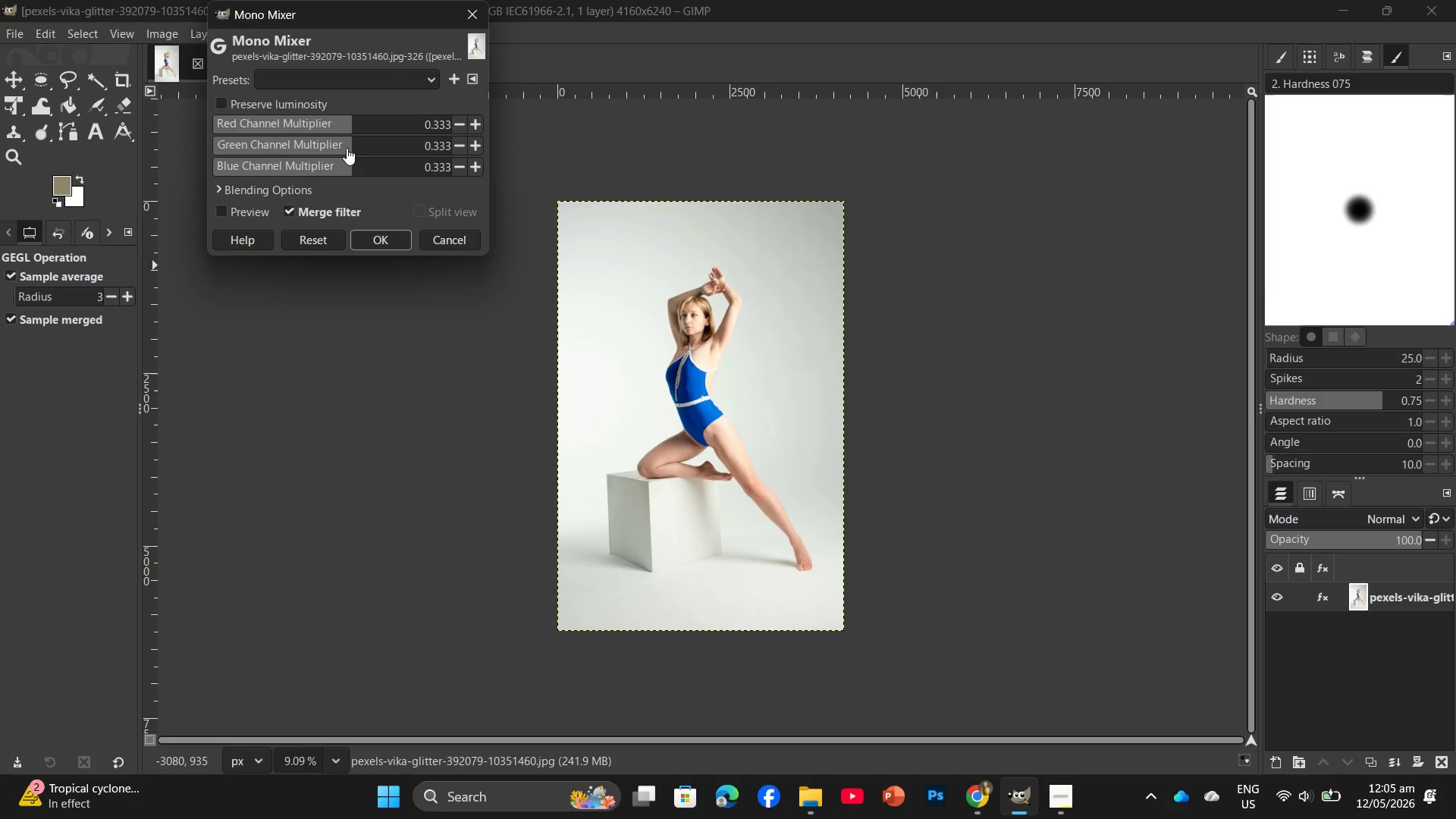 
left_click([350, 145])
 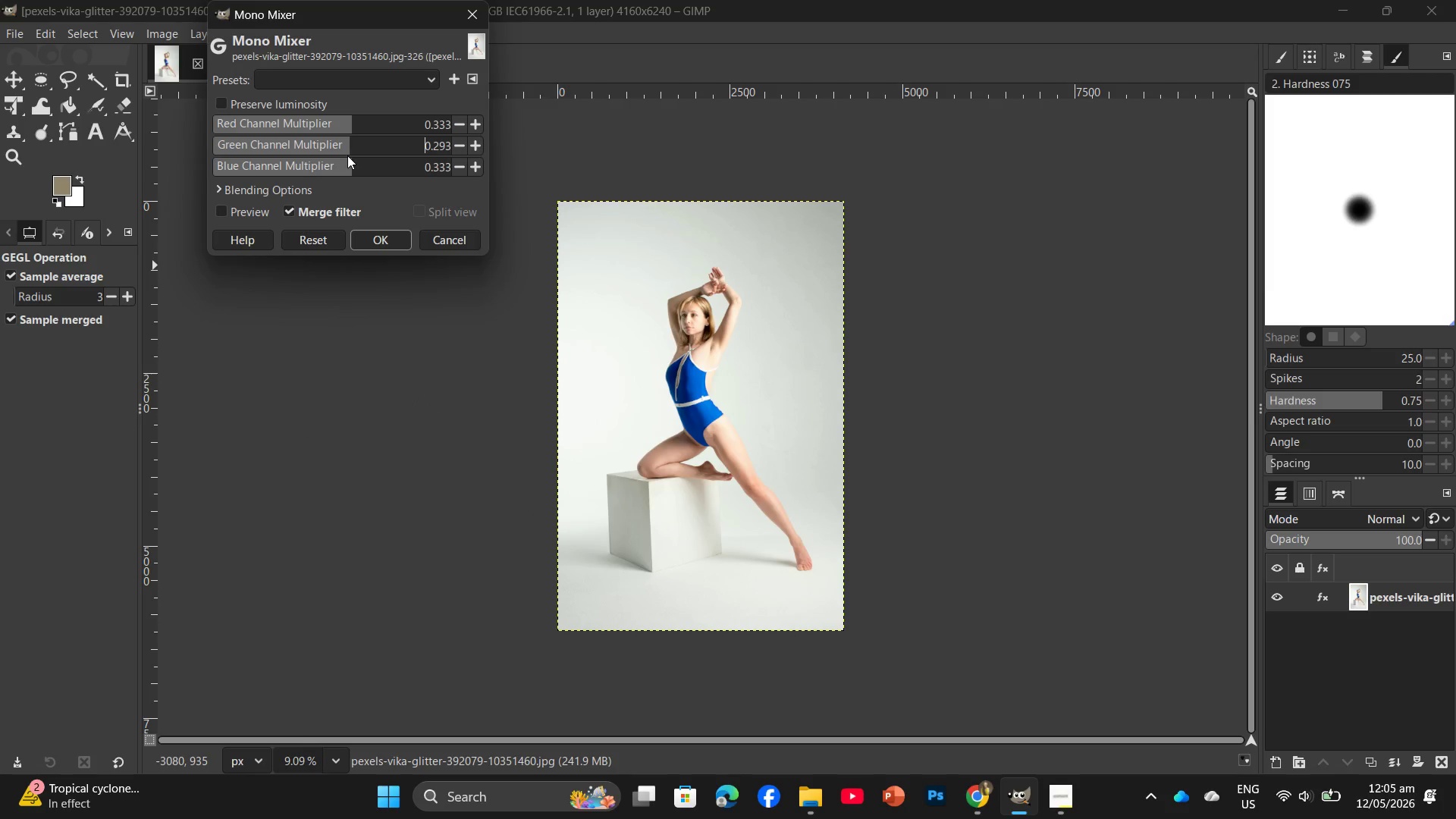 
left_click([347, 153])
 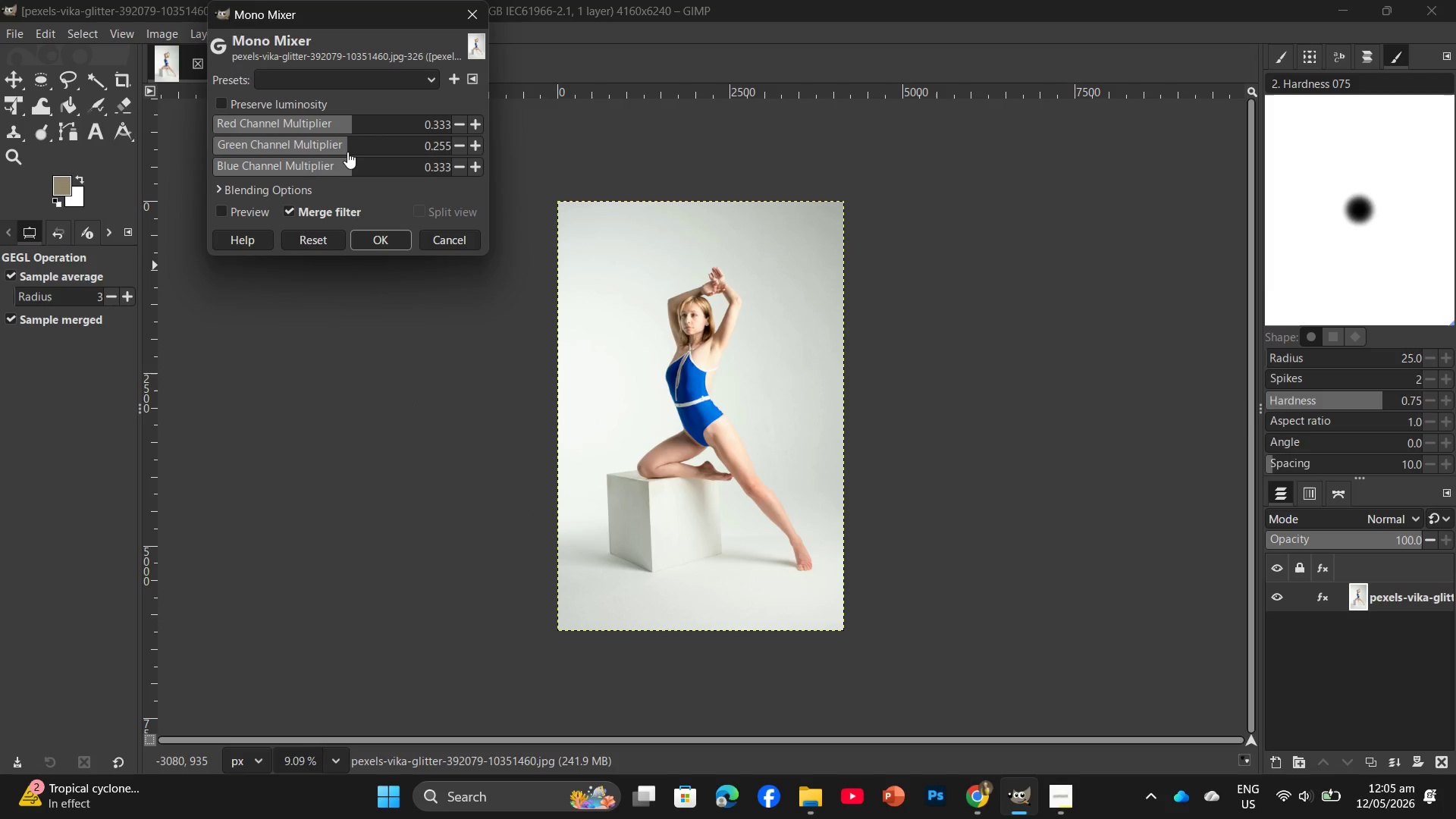 
left_click([348, 149])
 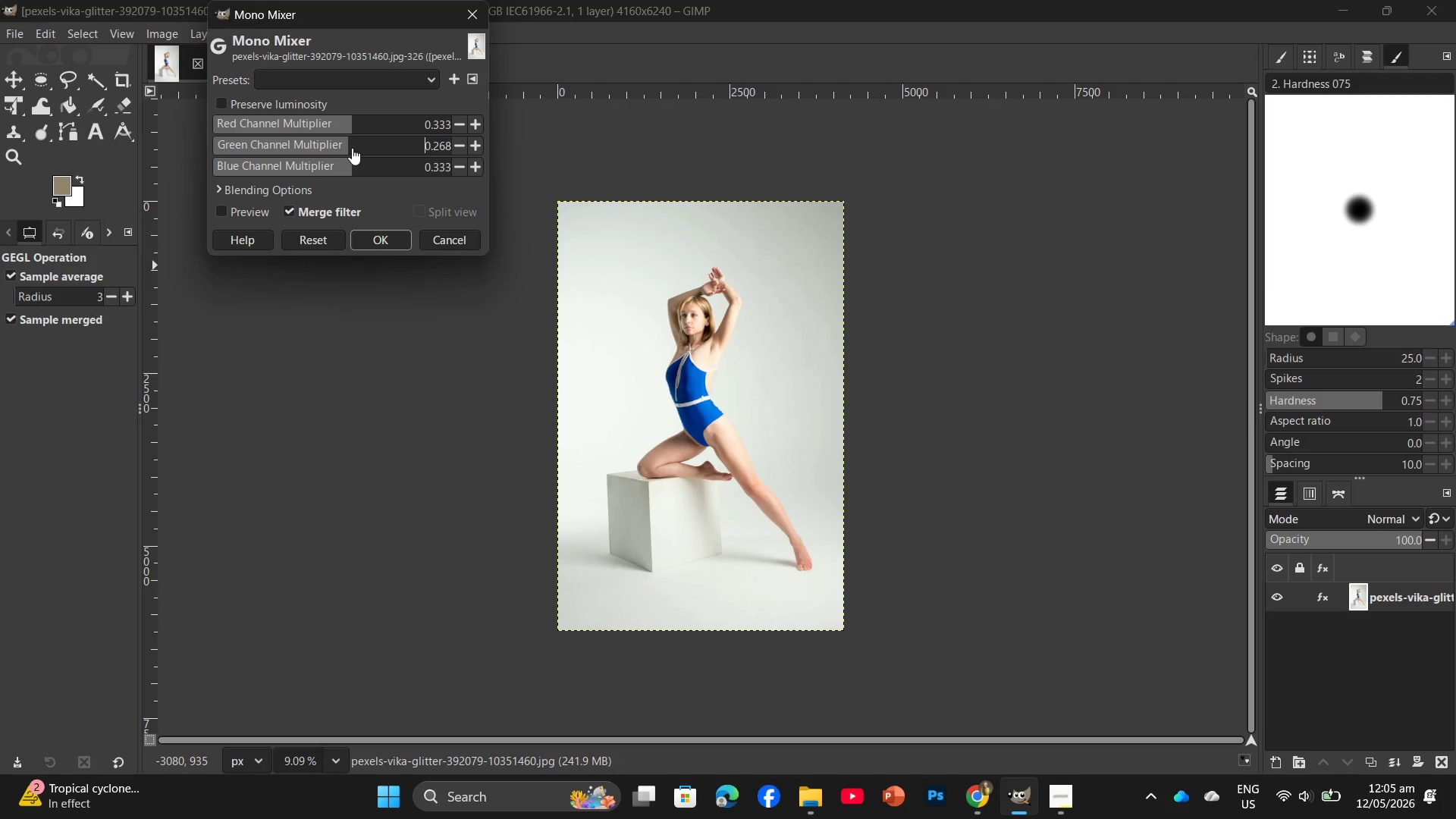 
left_click([350, 151])
 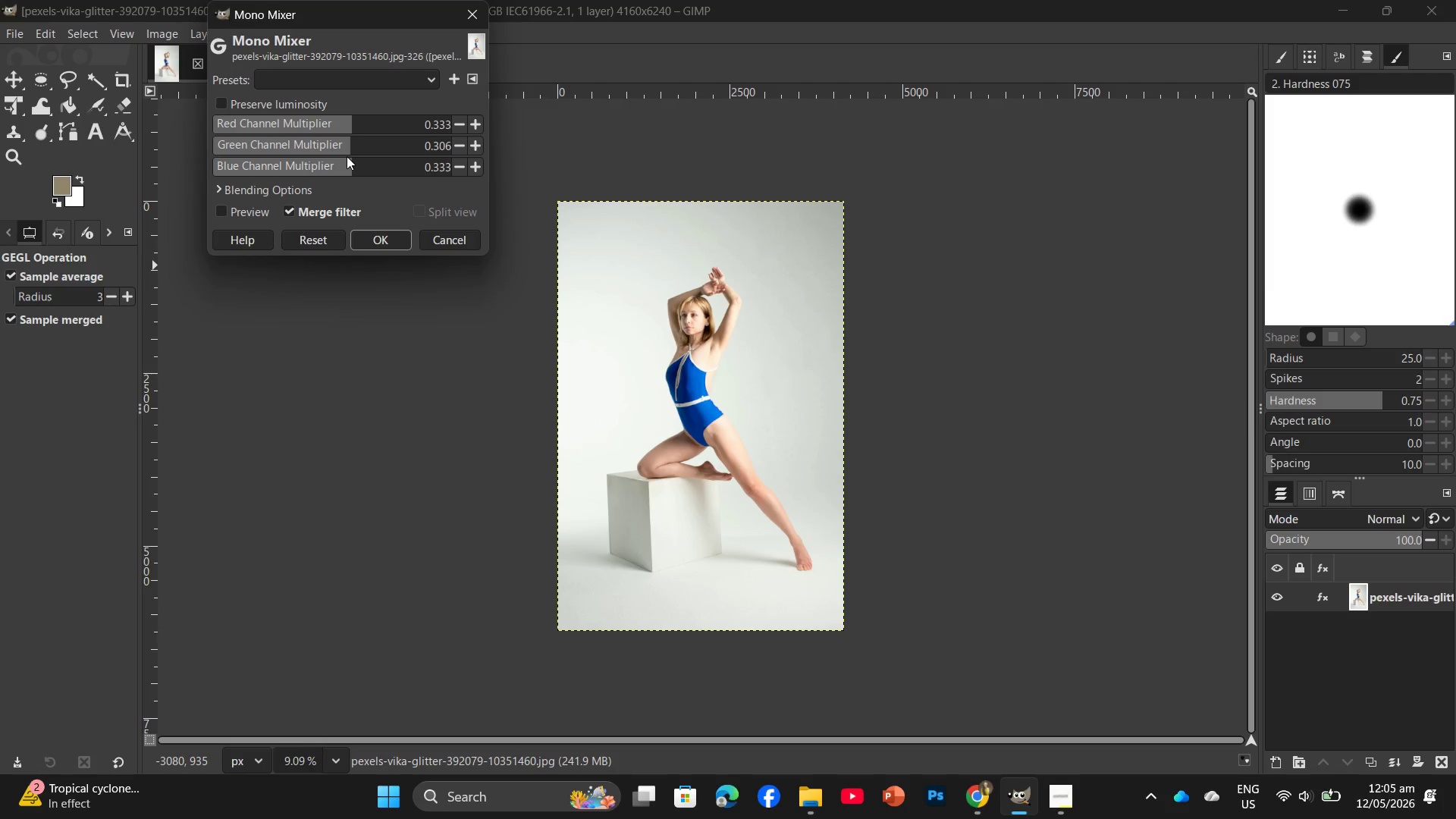 
left_click([347, 154])
 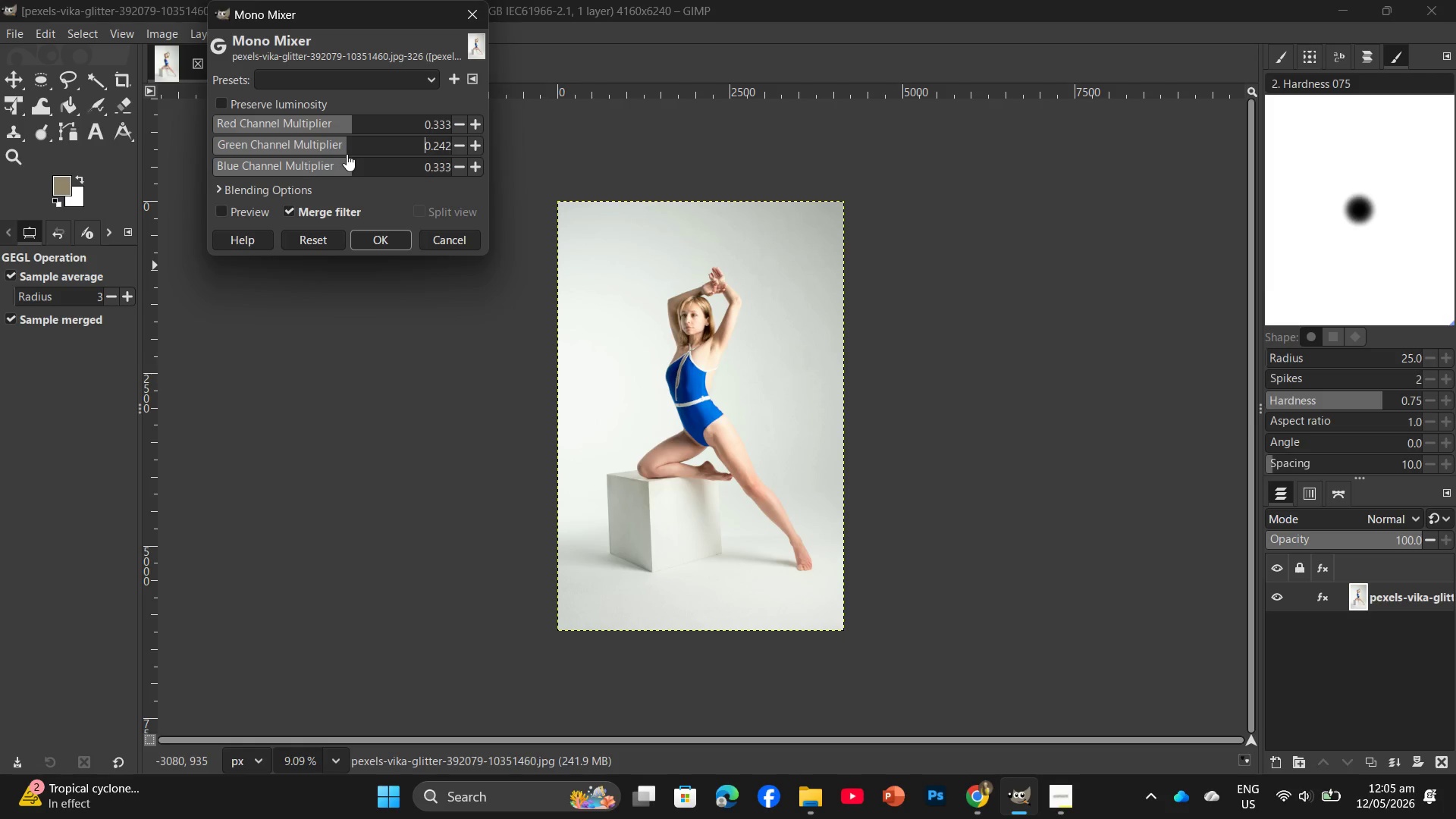 
left_click([347, 151])
 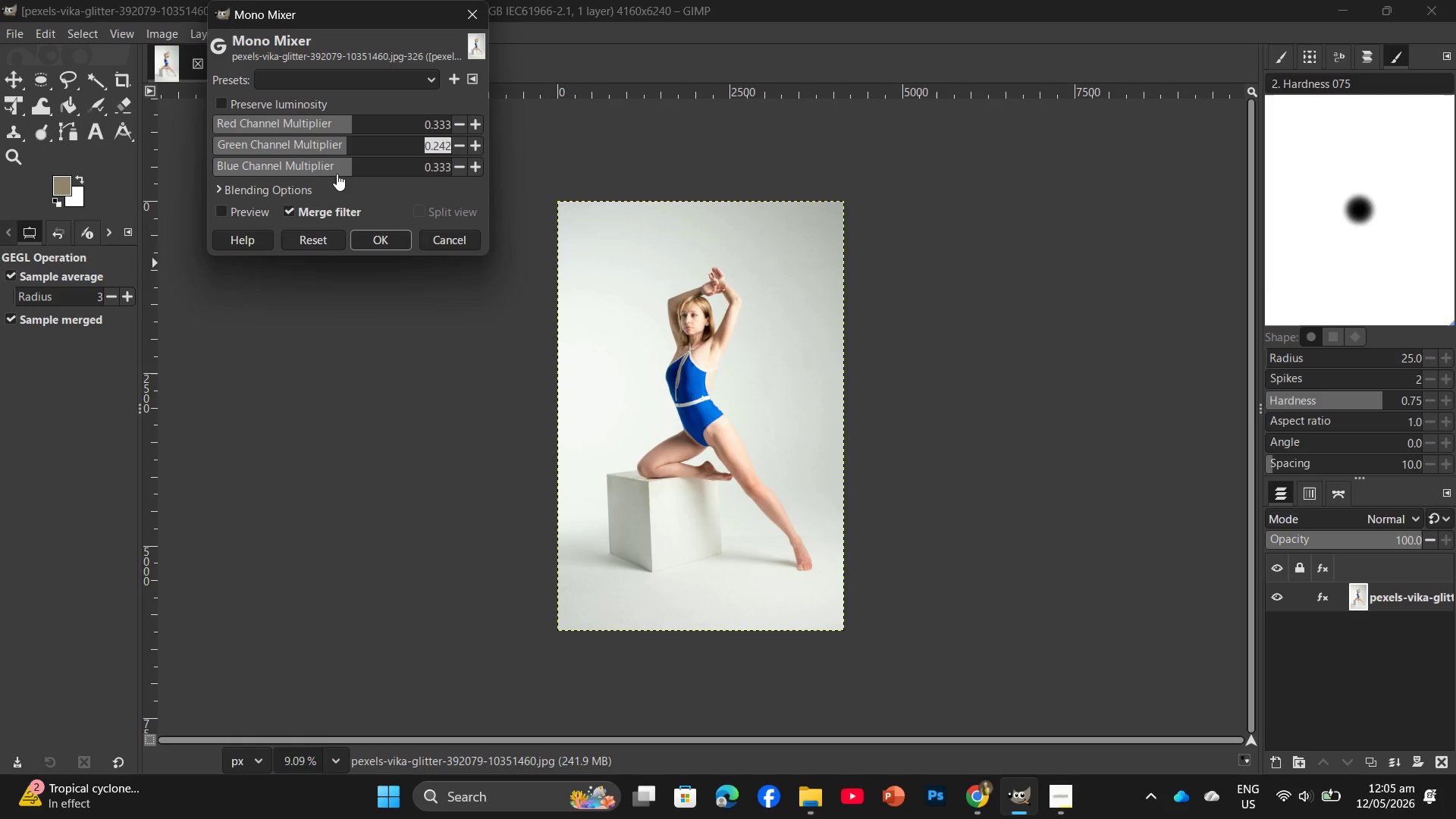 
left_click([347, 149])
 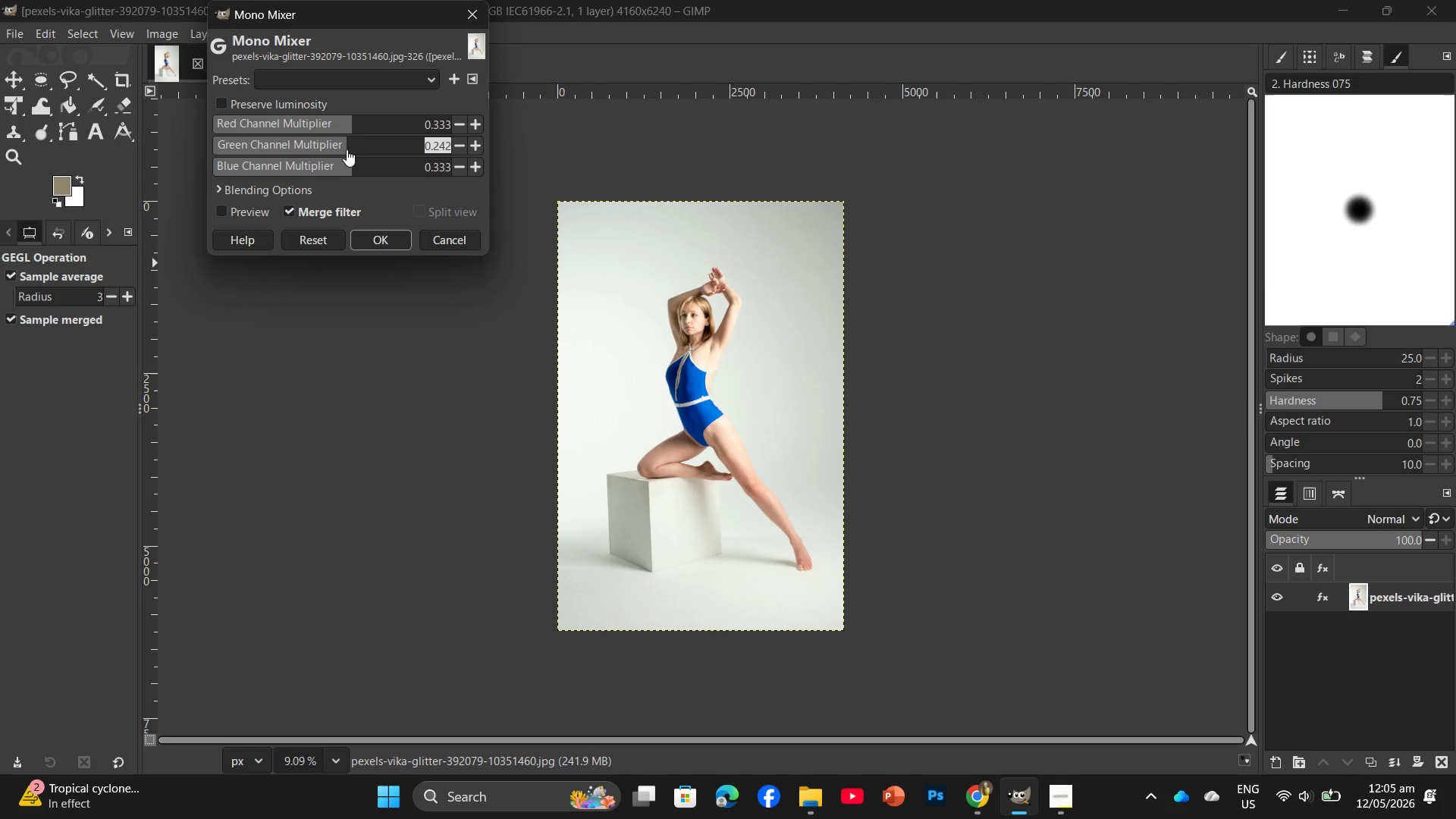 
left_click([350, 146])
 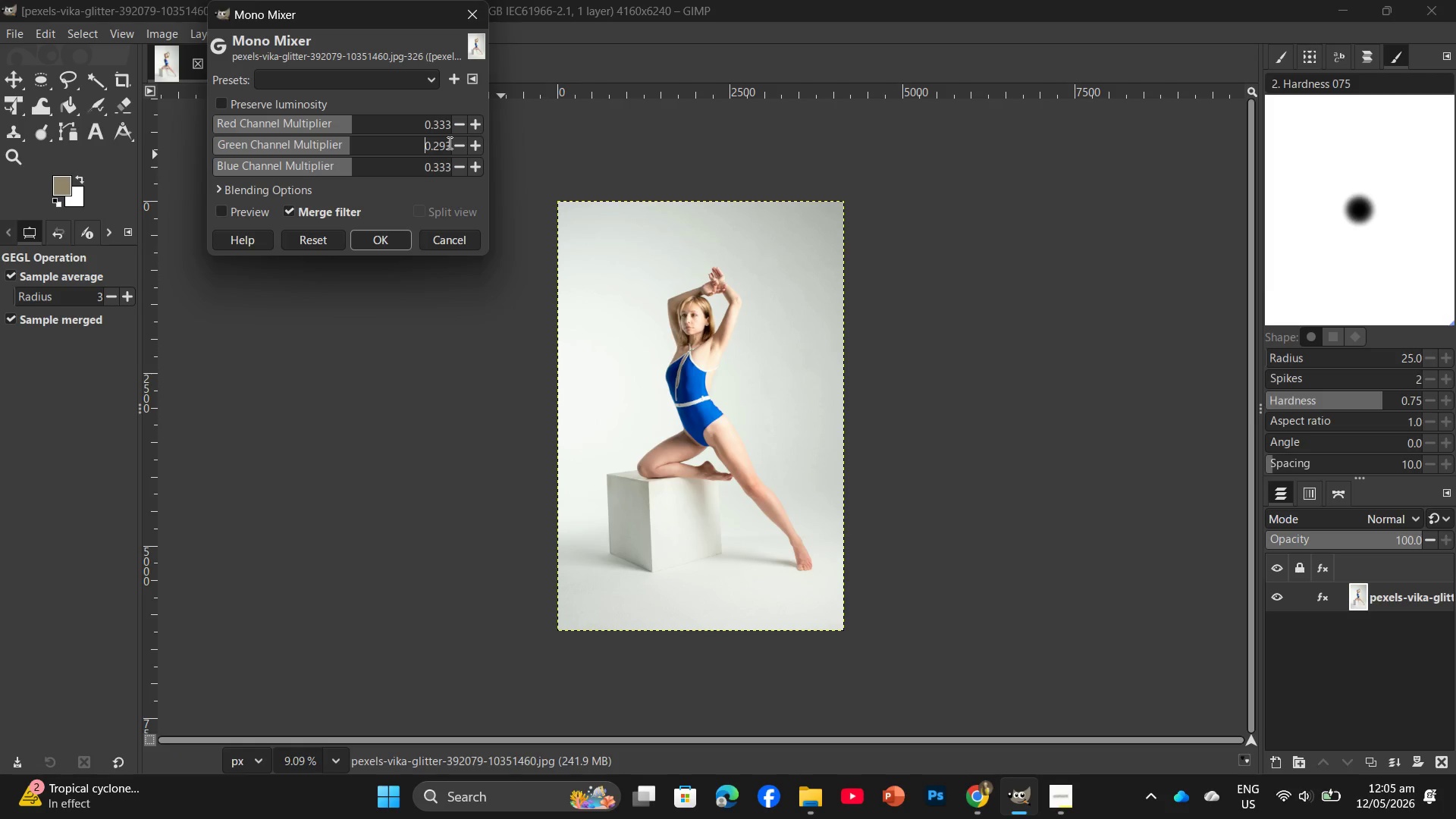 
double_click([453, 142])
 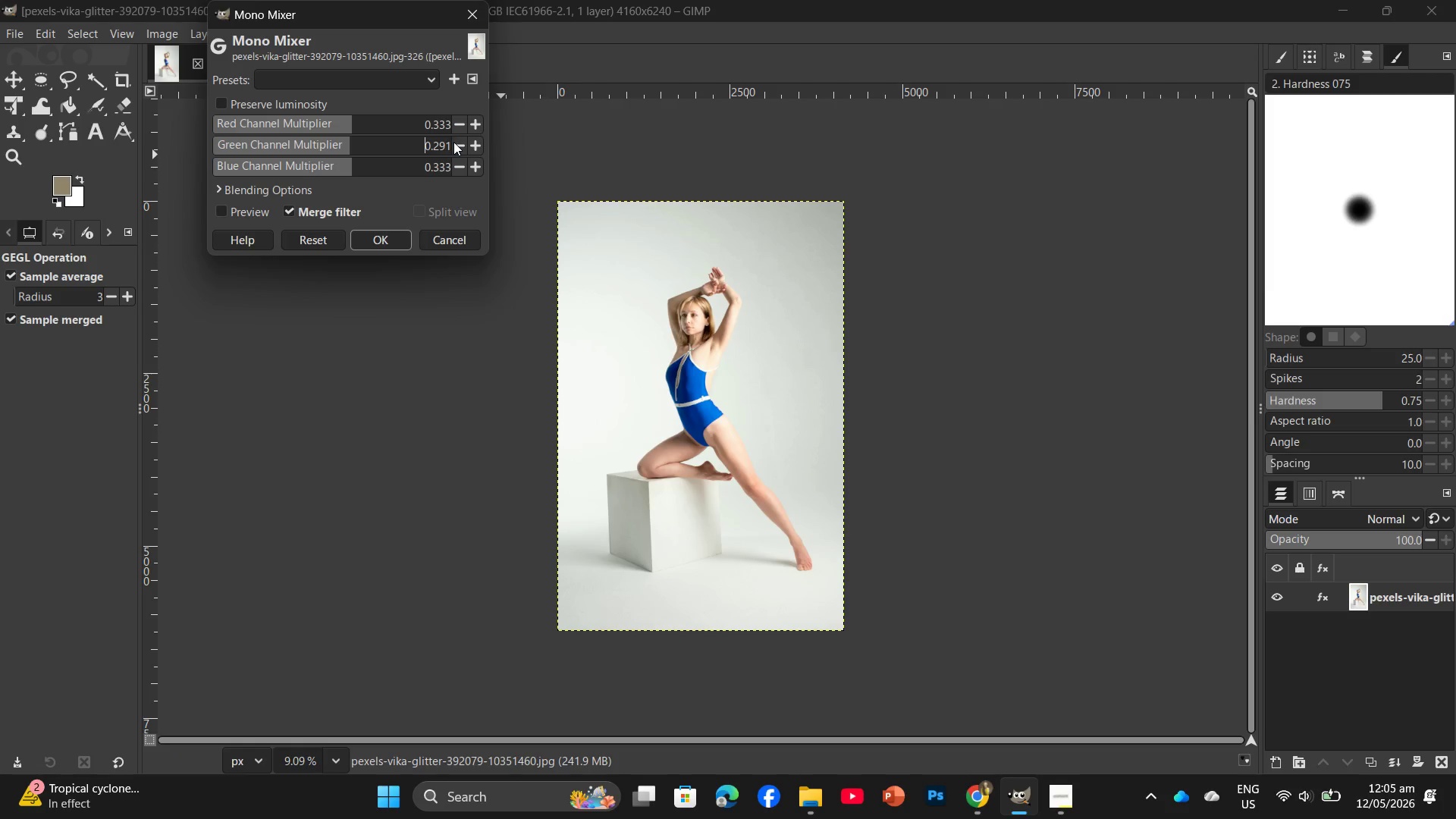 
triple_click([453, 142])
 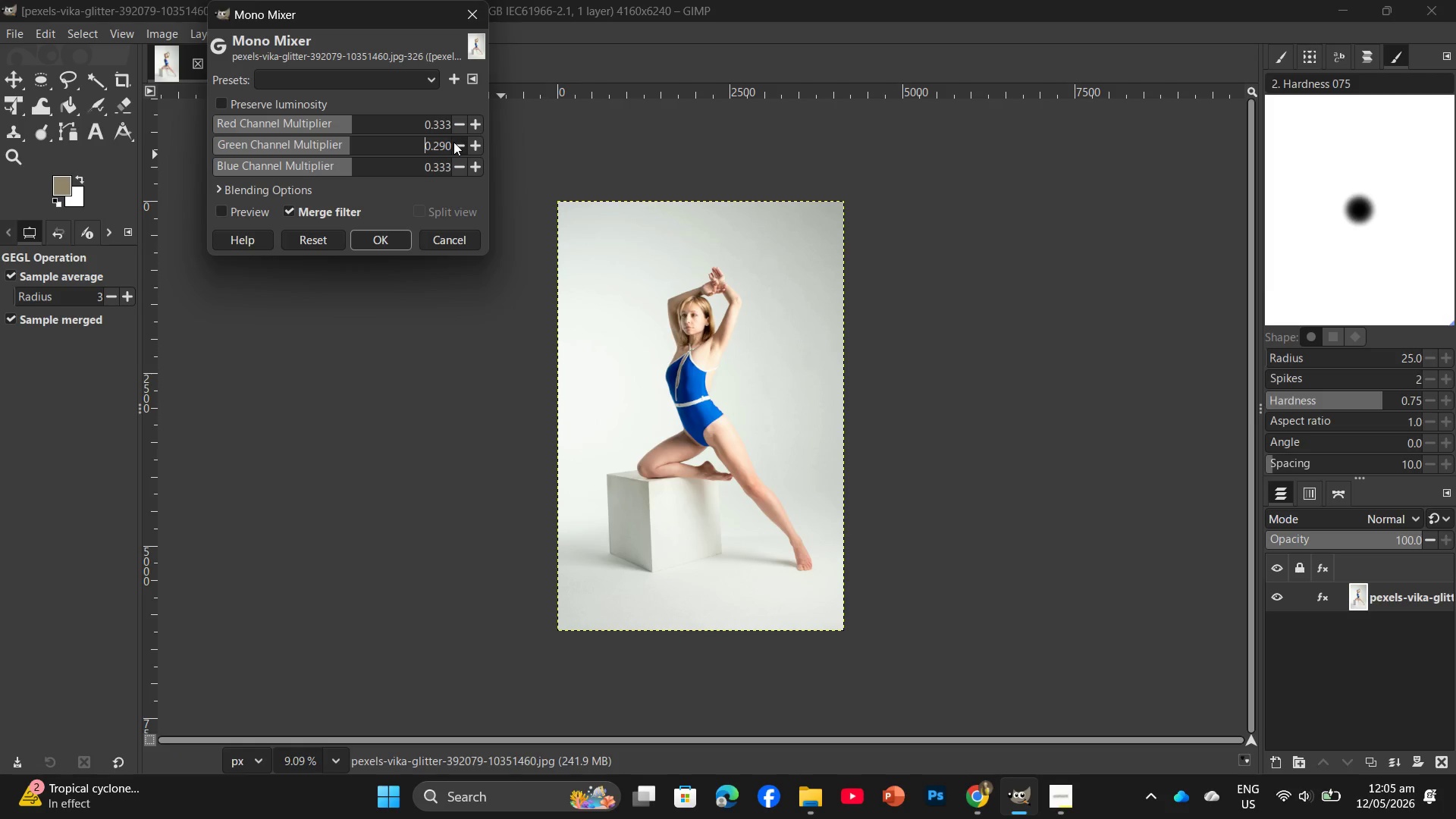 
triple_click([453, 142])
 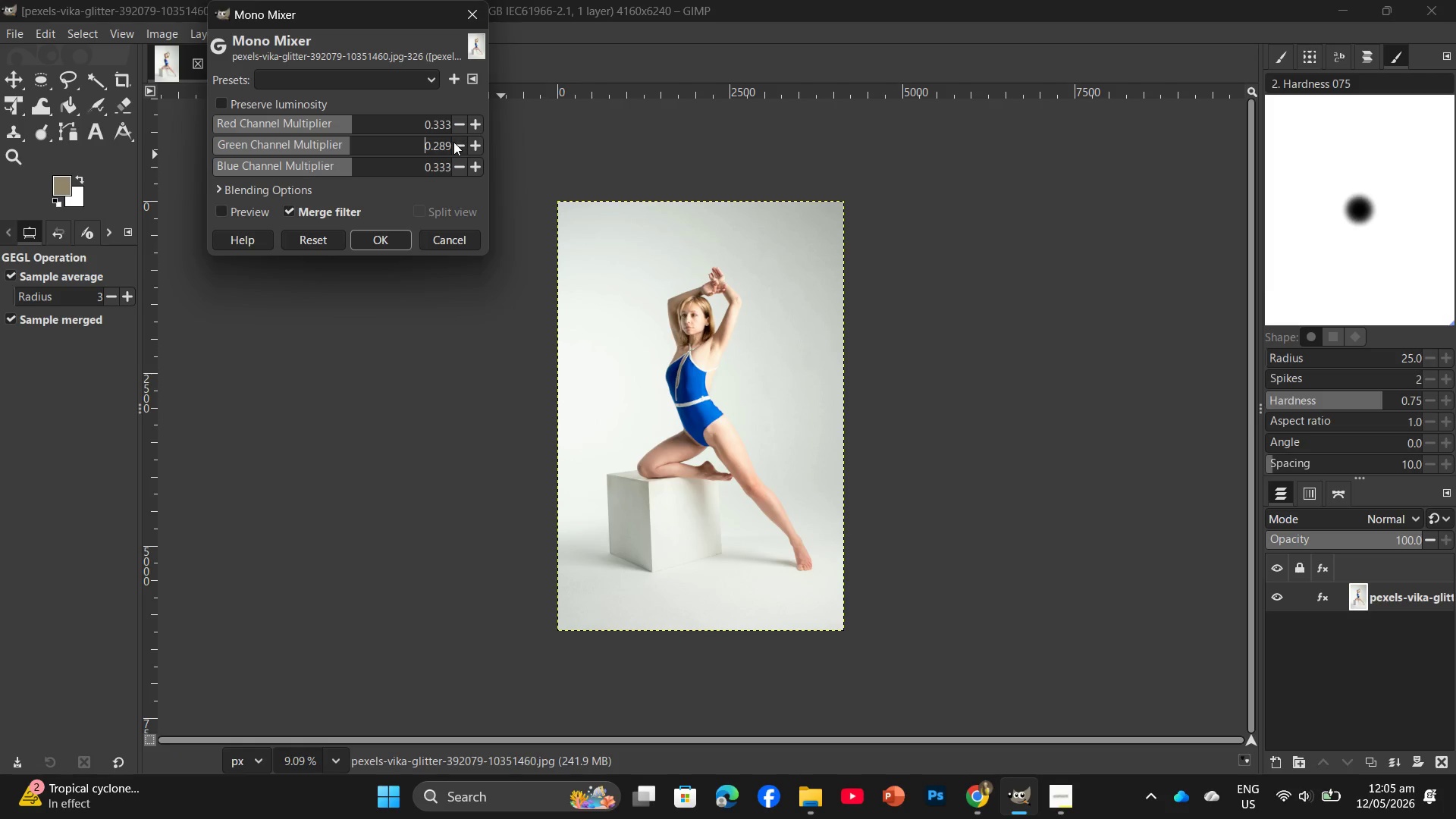 
triple_click([453, 142])
 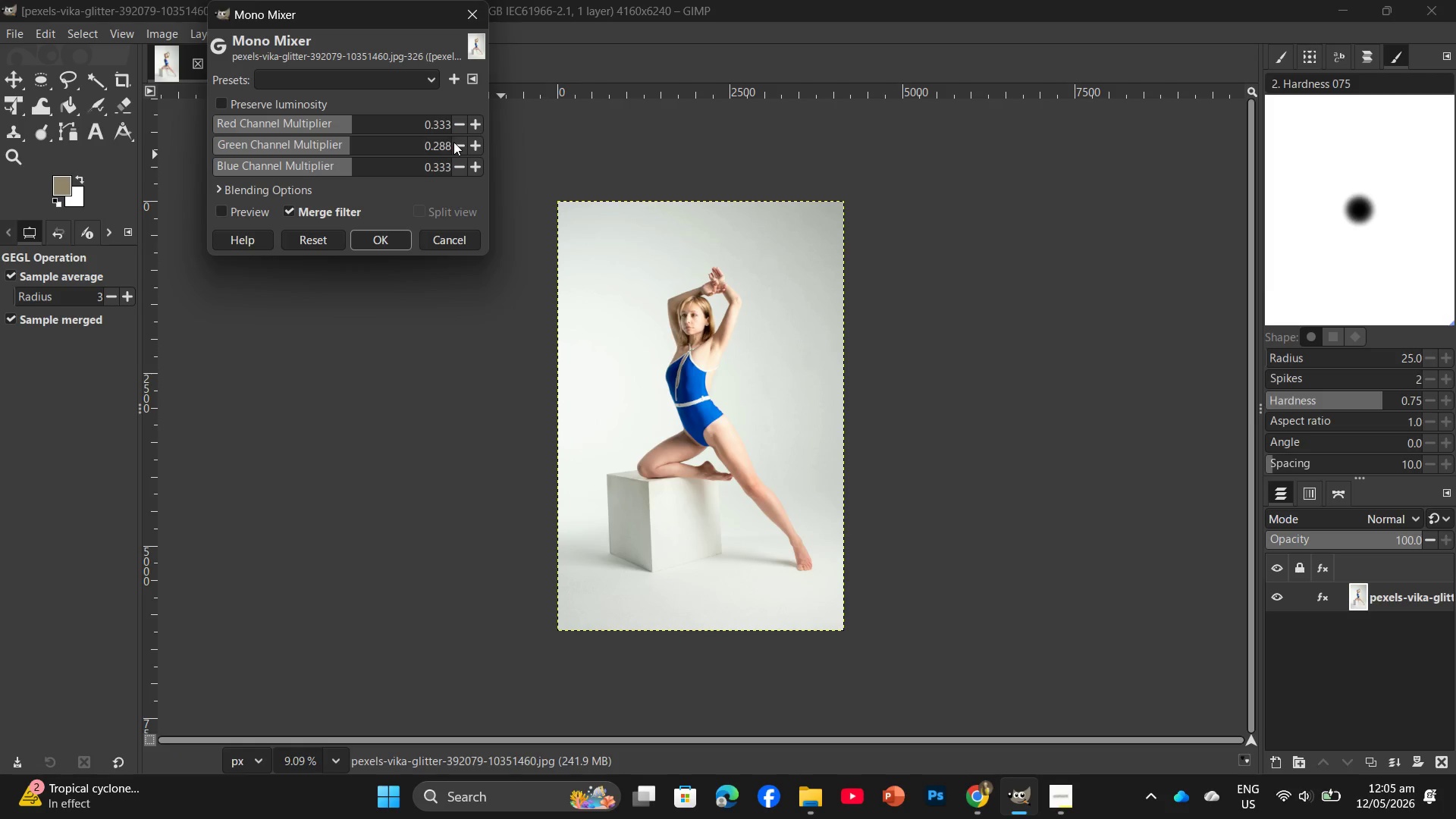 
triple_click([453, 142])
 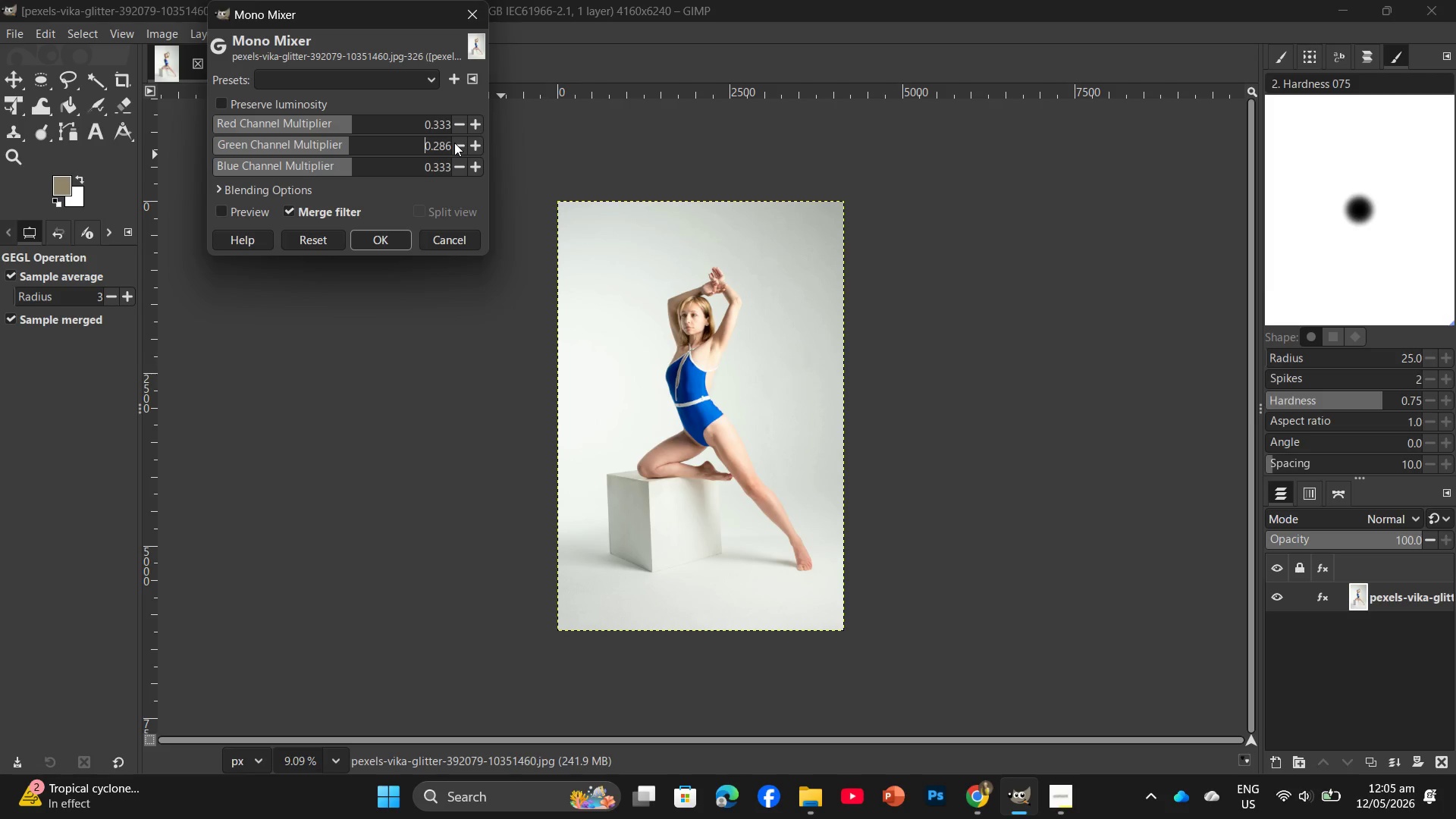 
triple_click([454, 143])
 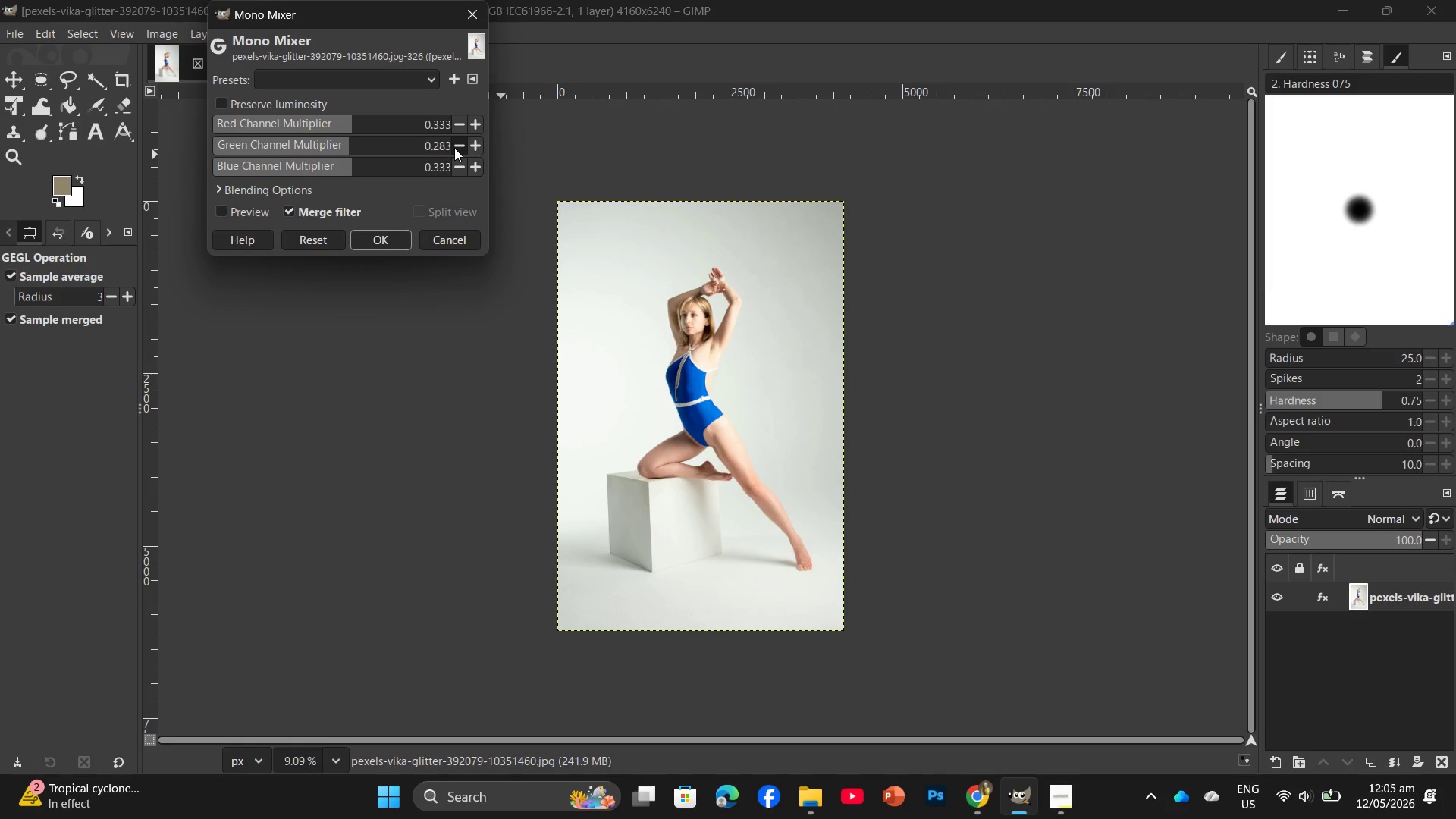 
double_click([454, 148])
 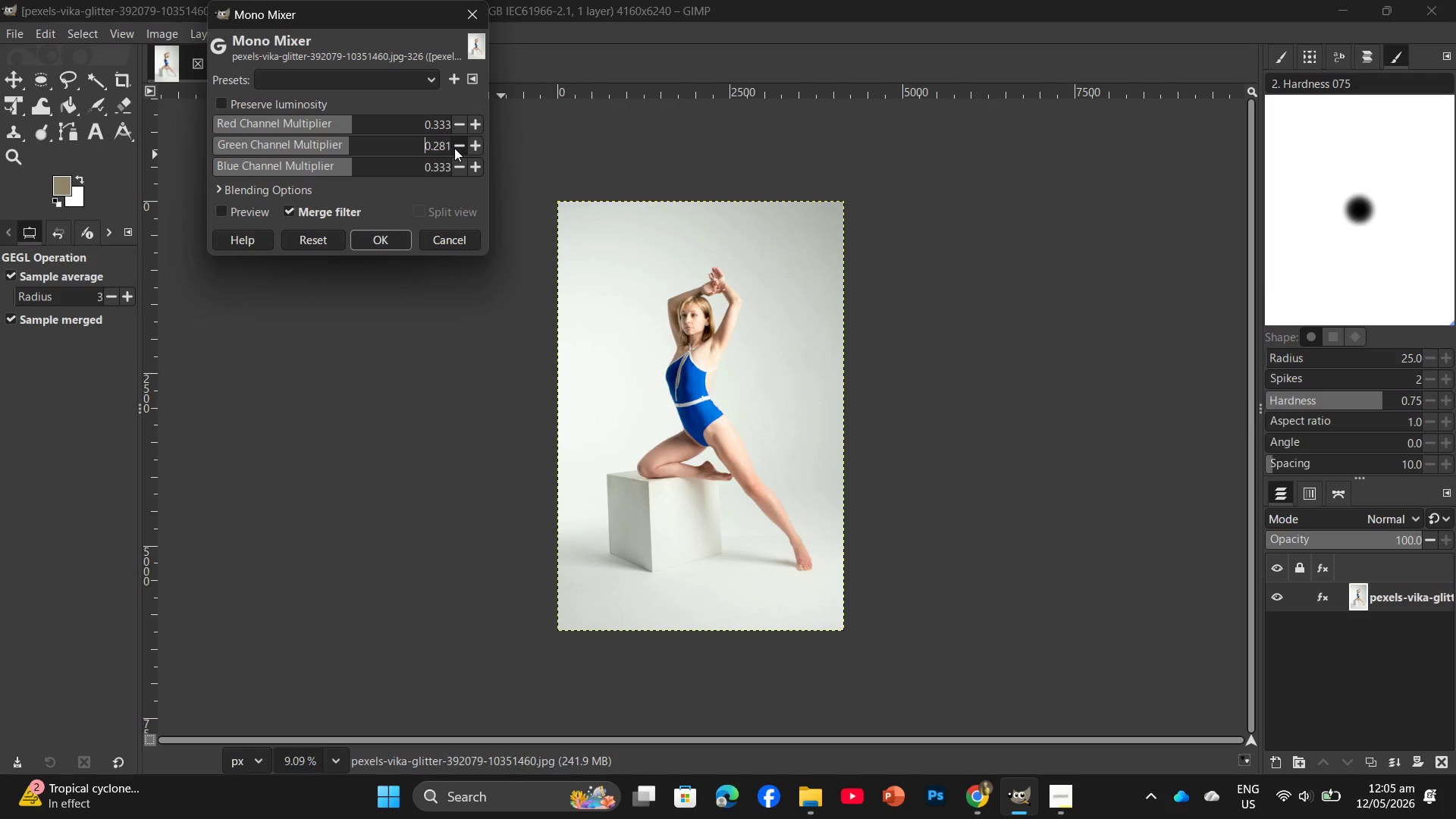 
triple_click([454, 148])
 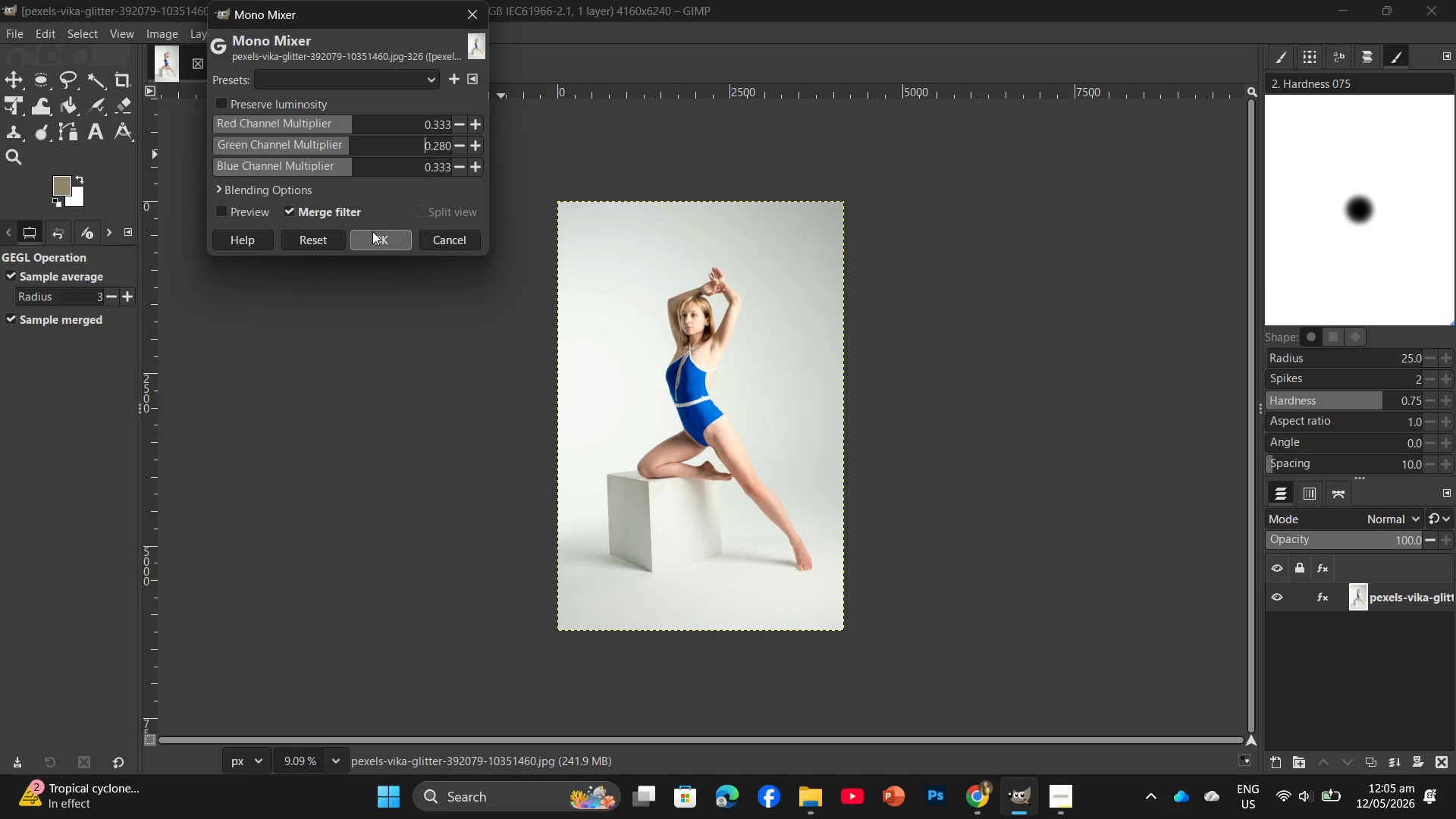 
left_click([379, 237])
 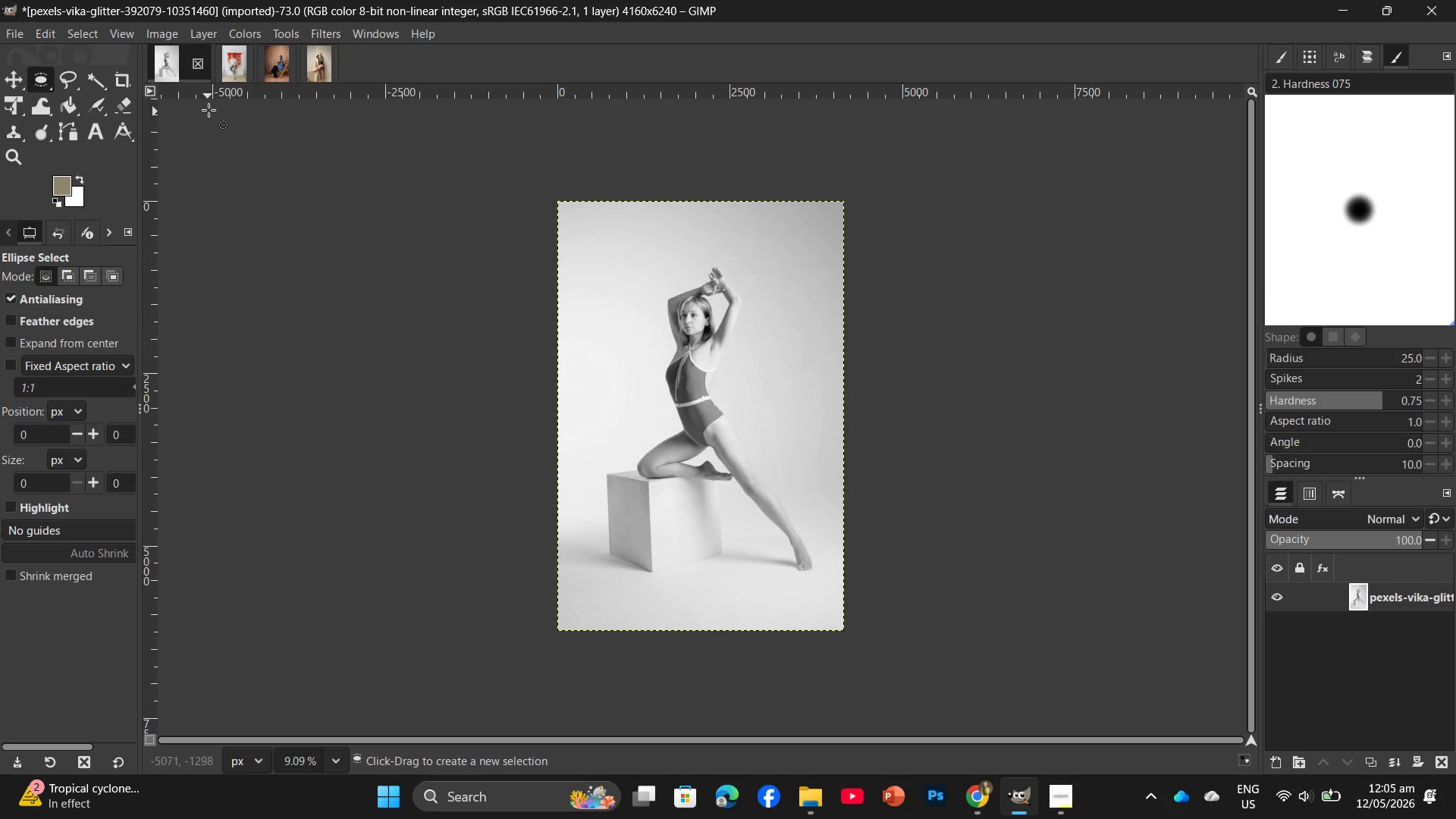 
left_click([228, 30])
 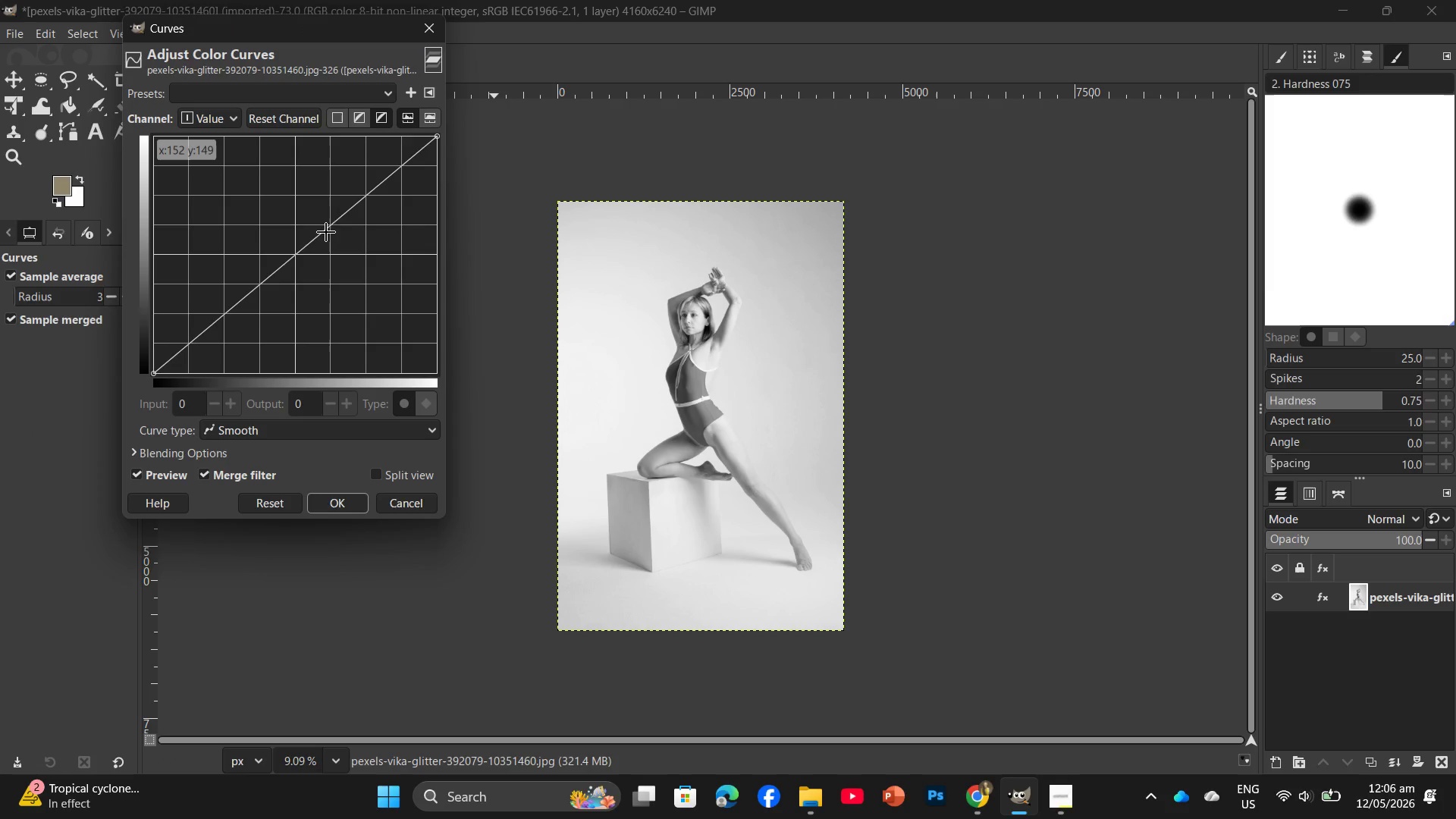 
left_click_drag(start_coordinate=[343, 214], to_coordinate=[355, 246])
 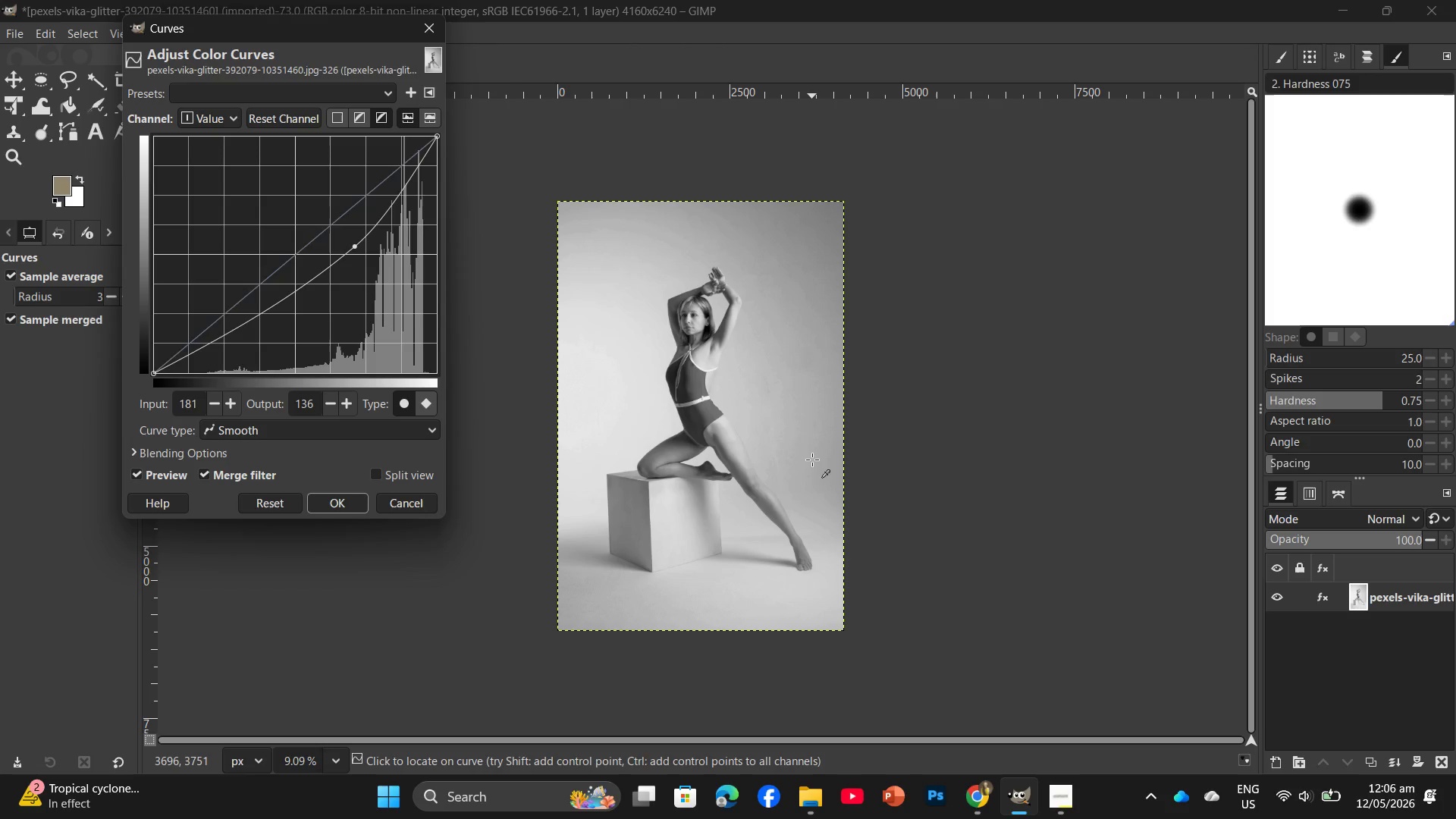 
wait(21.91)
 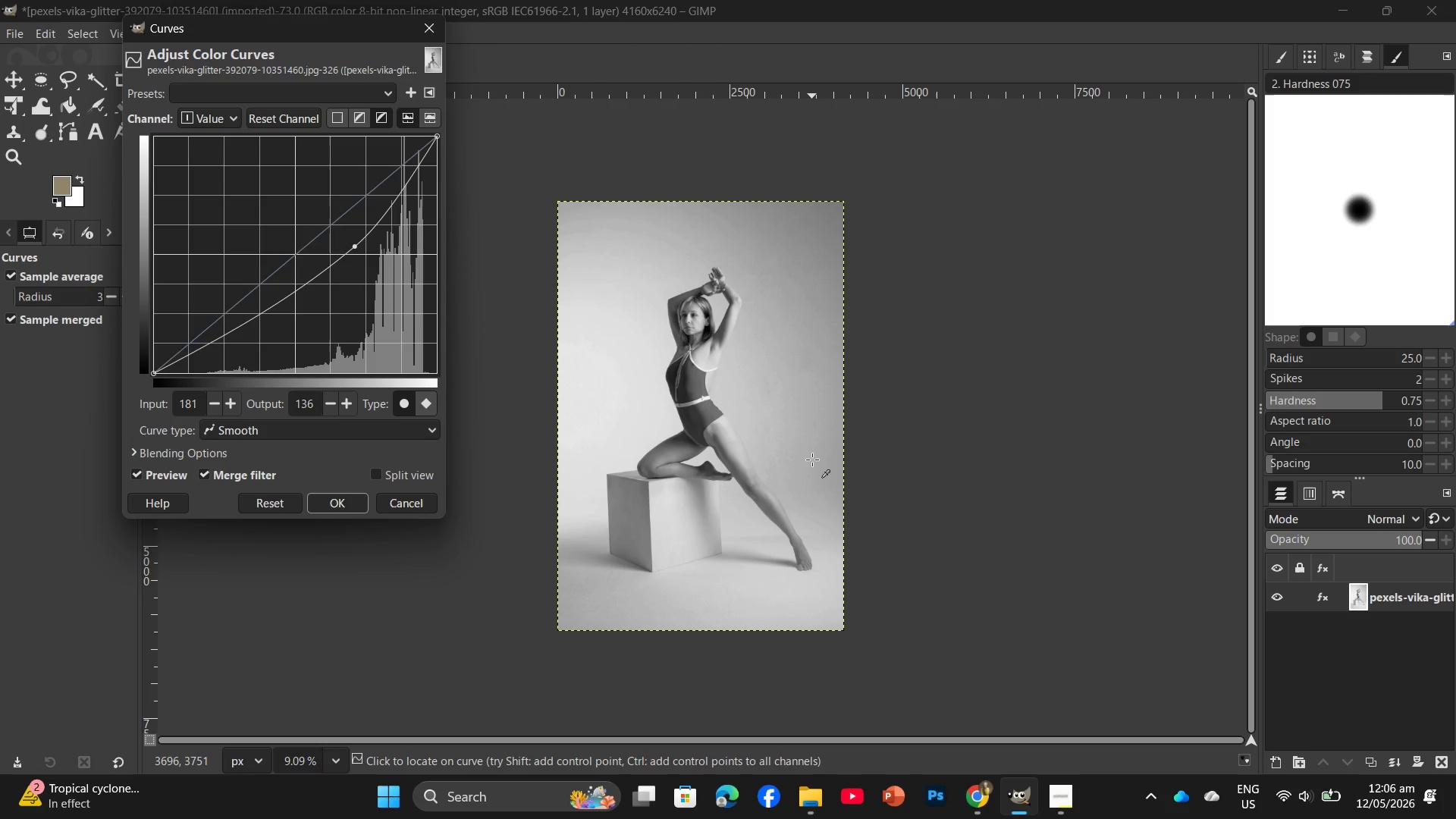 
left_click([344, 504])
 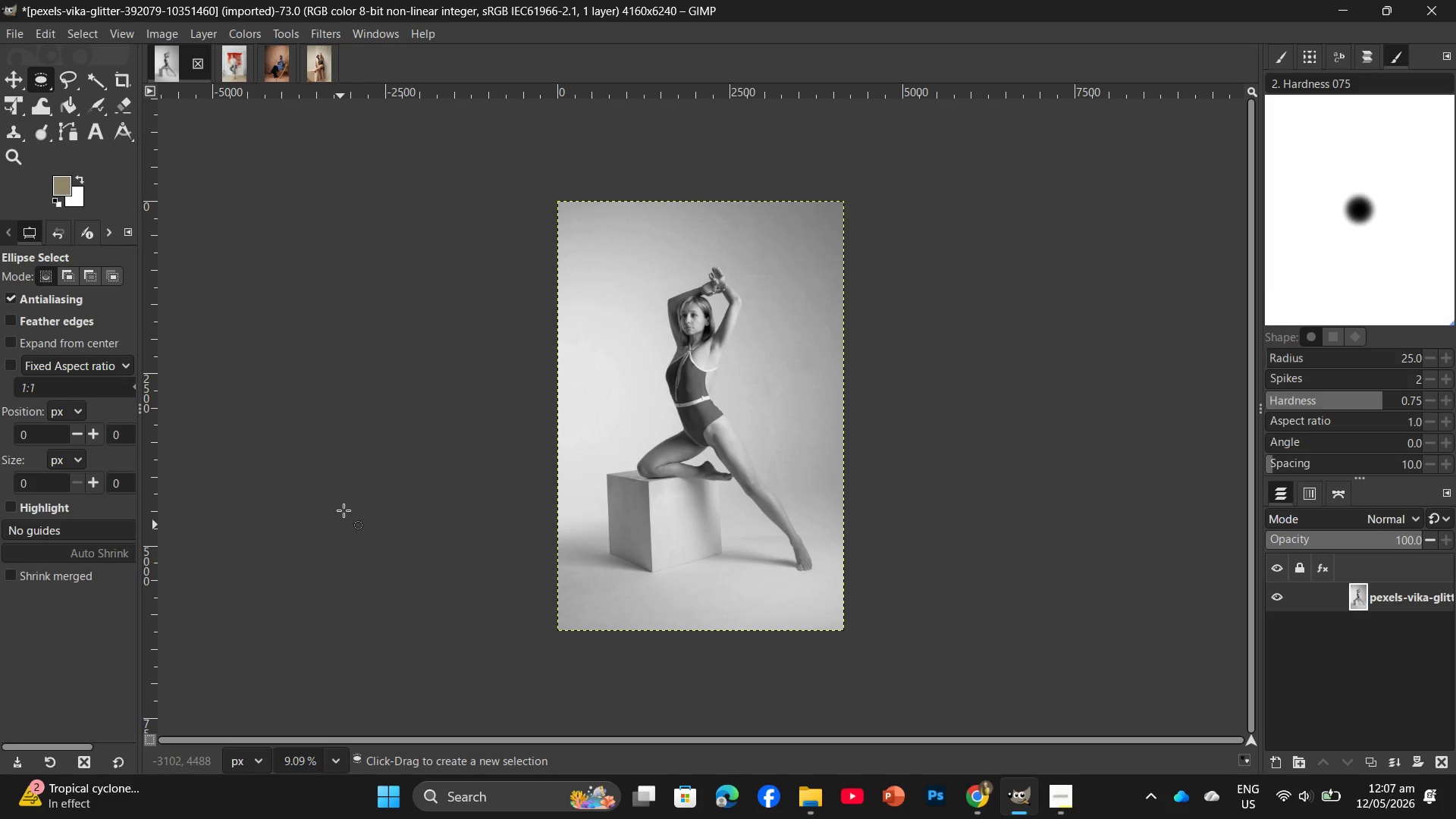 
wait(45.62)
 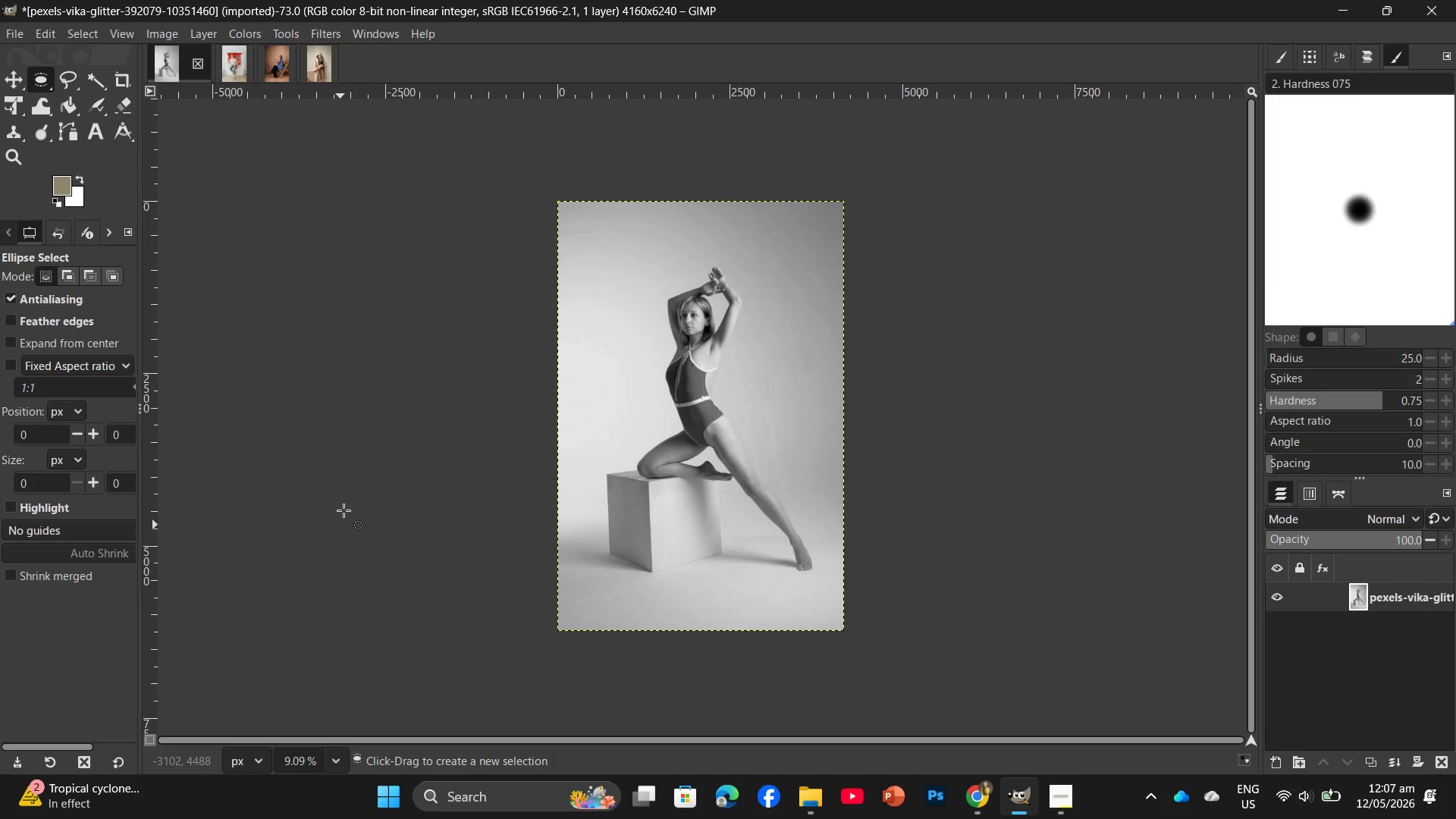 
left_click([215, 33])
 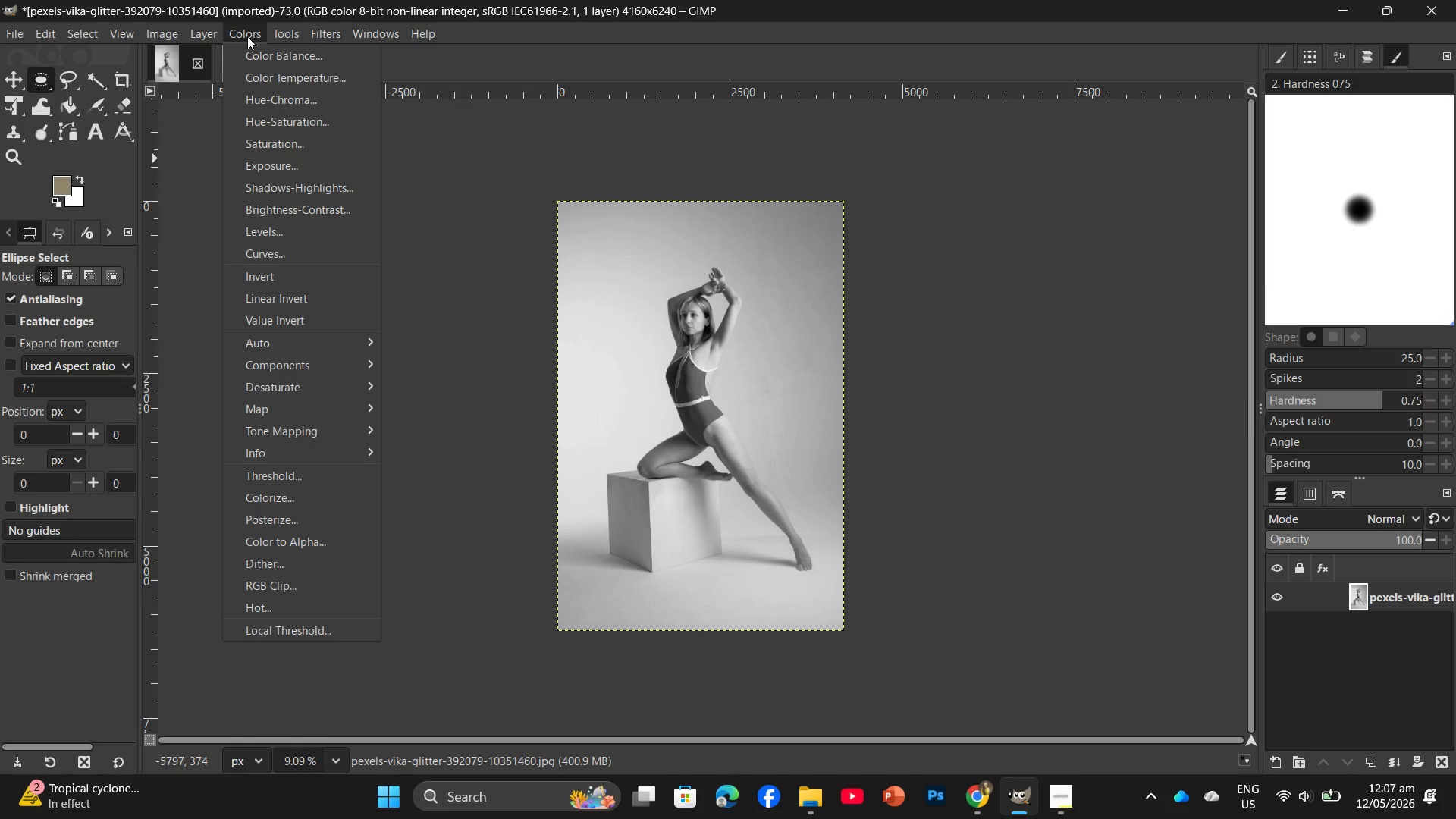 
left_click([247, 36])
 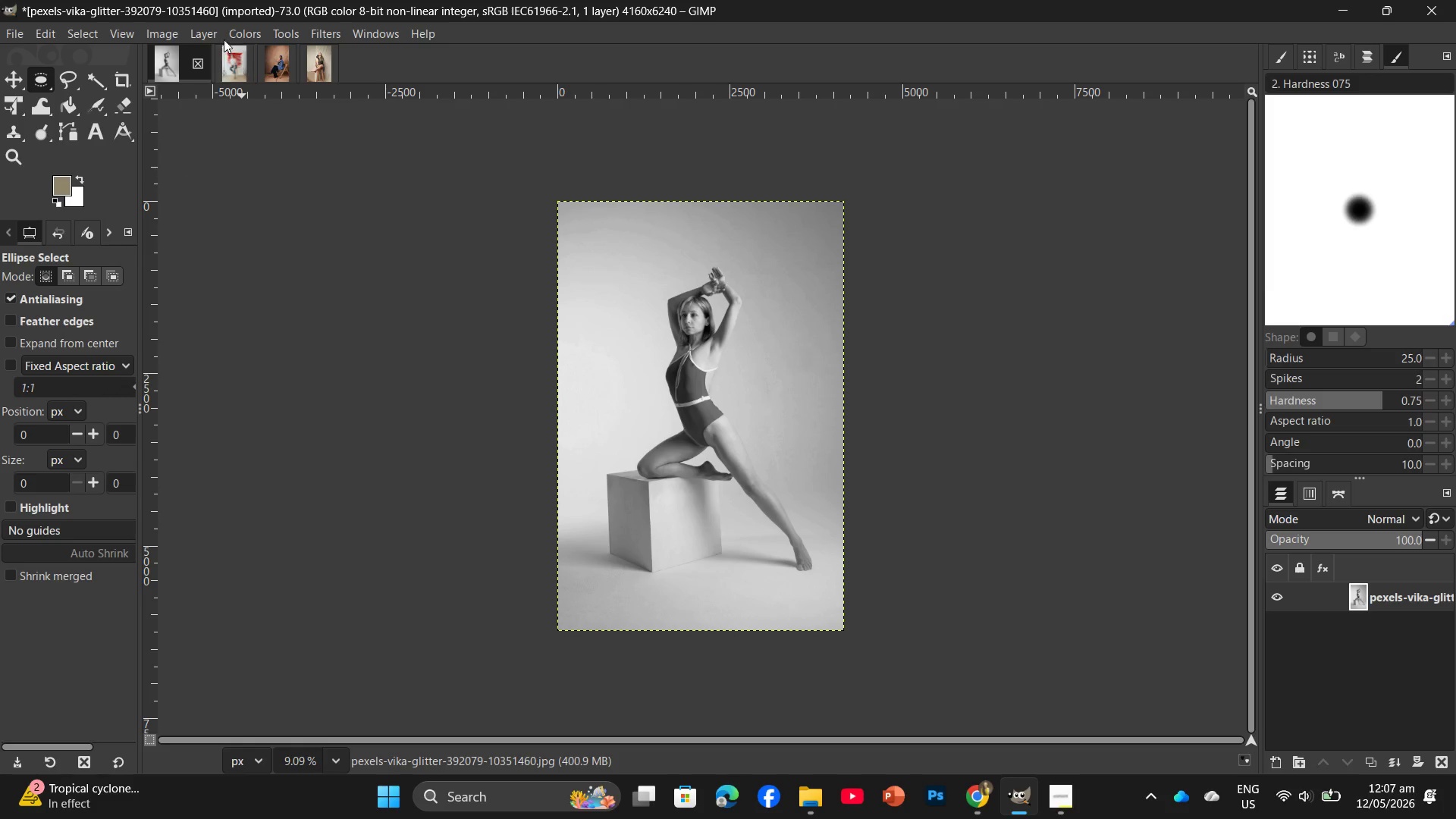 
left_click([230, 33])
 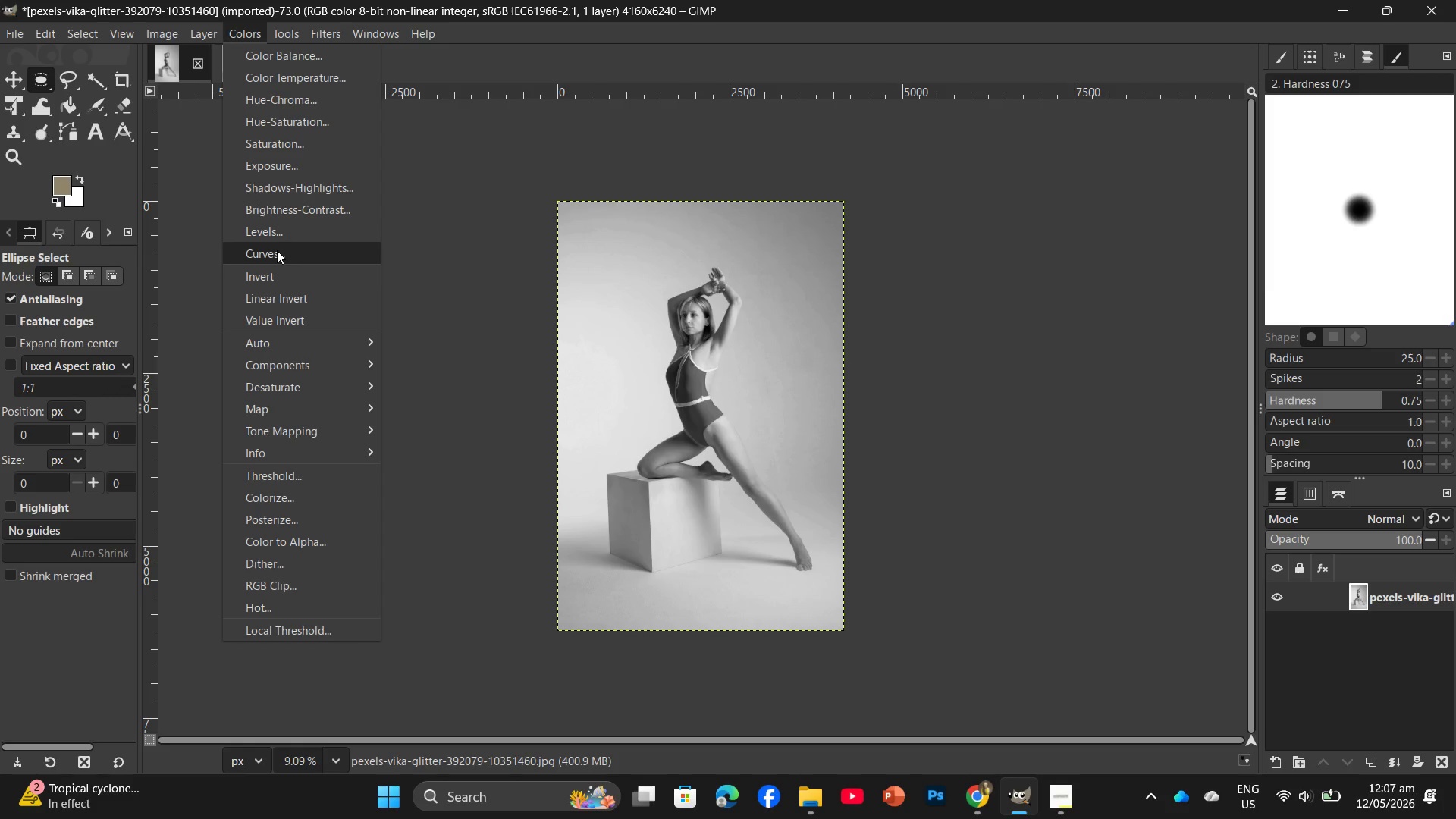 
left_click([281, 235])
 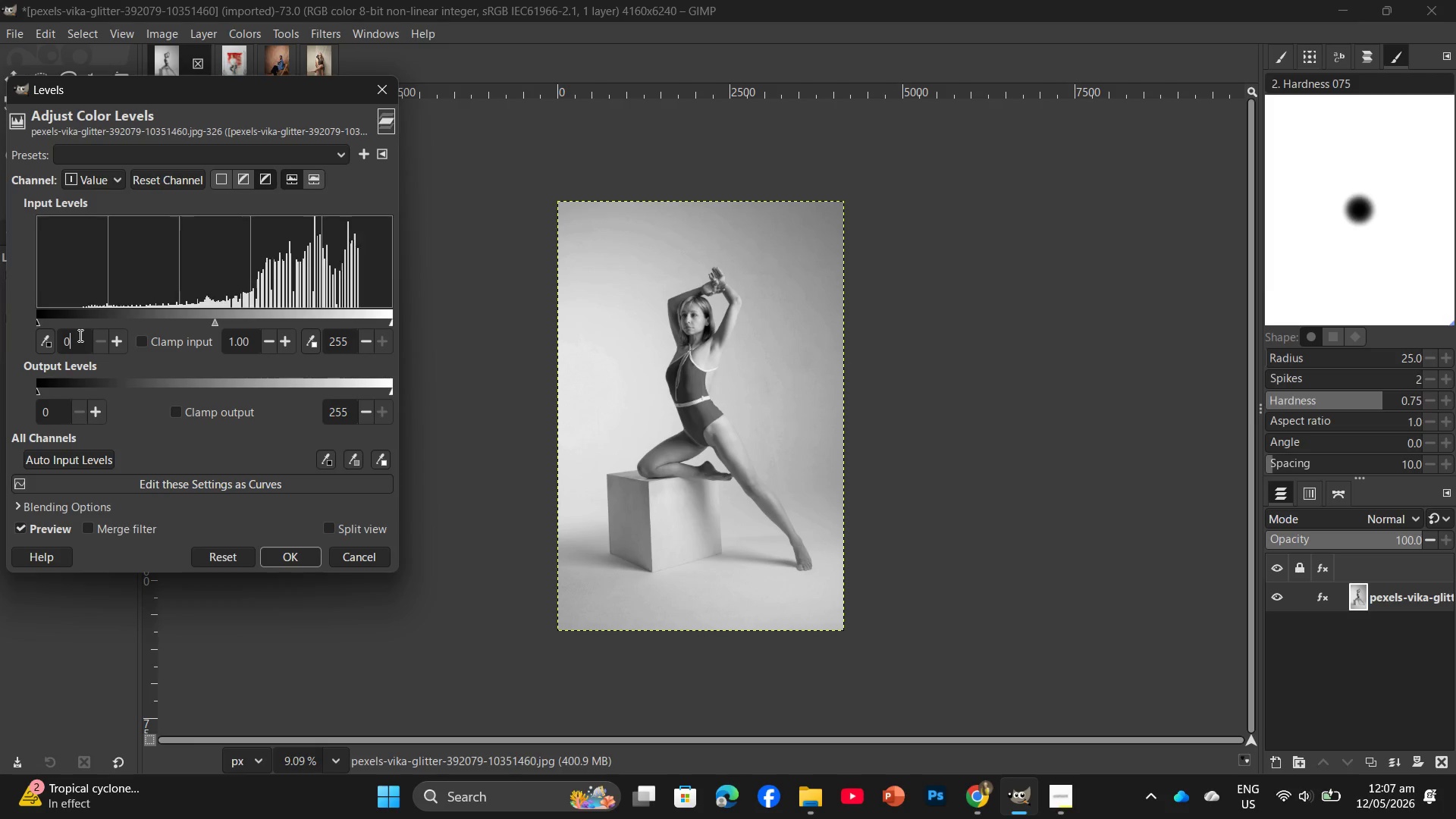 
key(Backspace)
 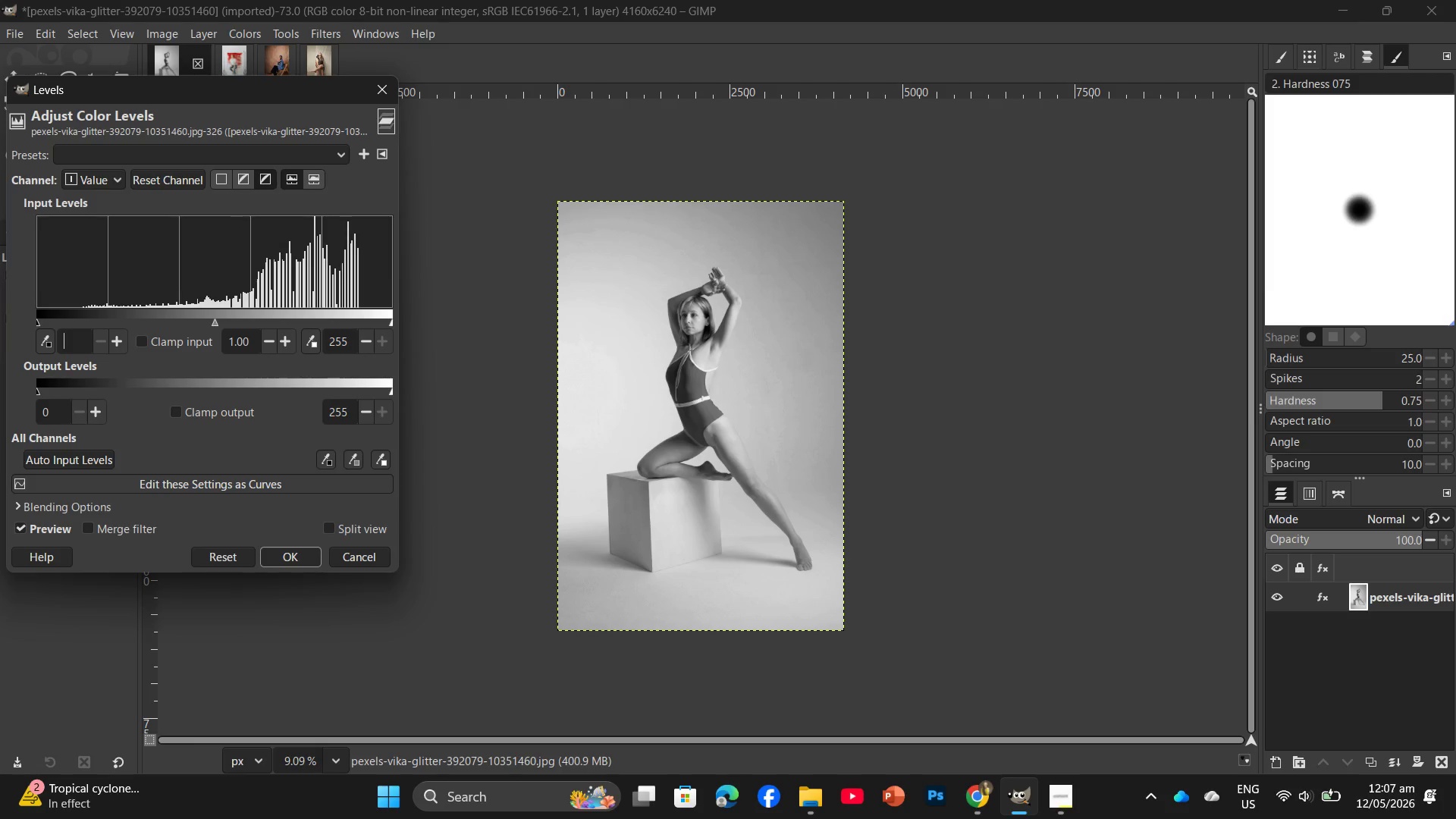 
key(Numpad3)
 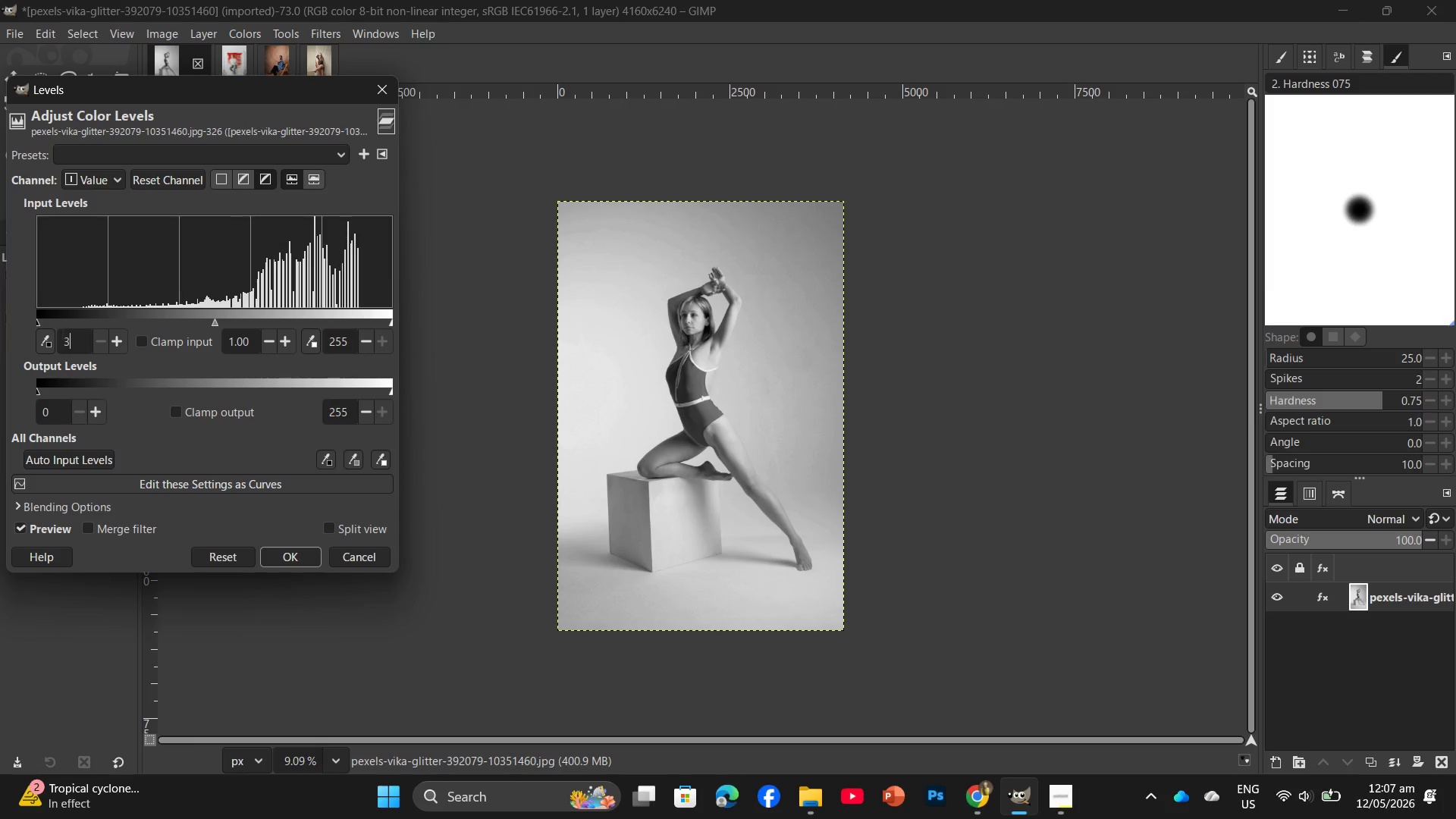 
key(Numpad0)
 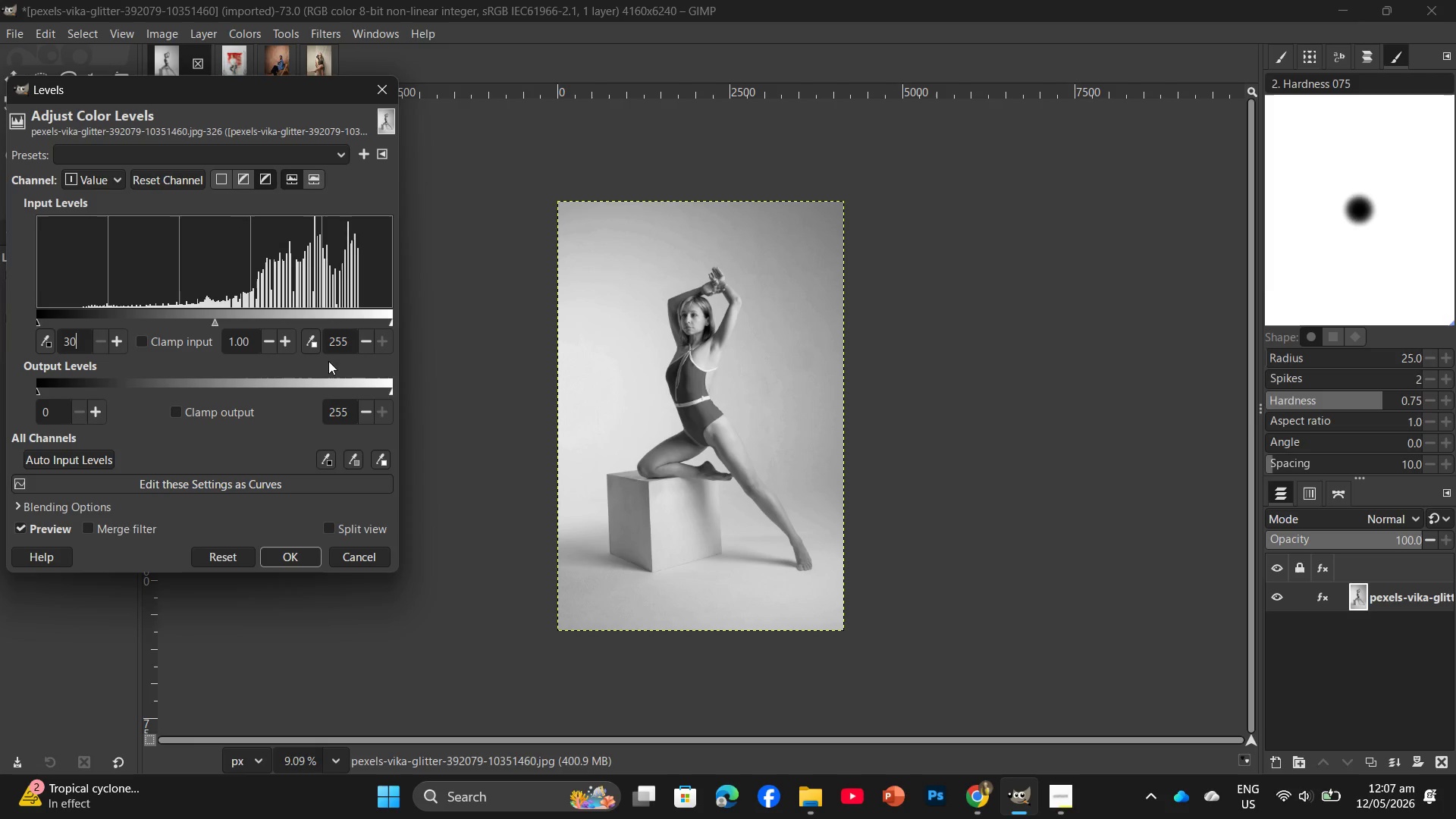 
left_click([345, 344])
 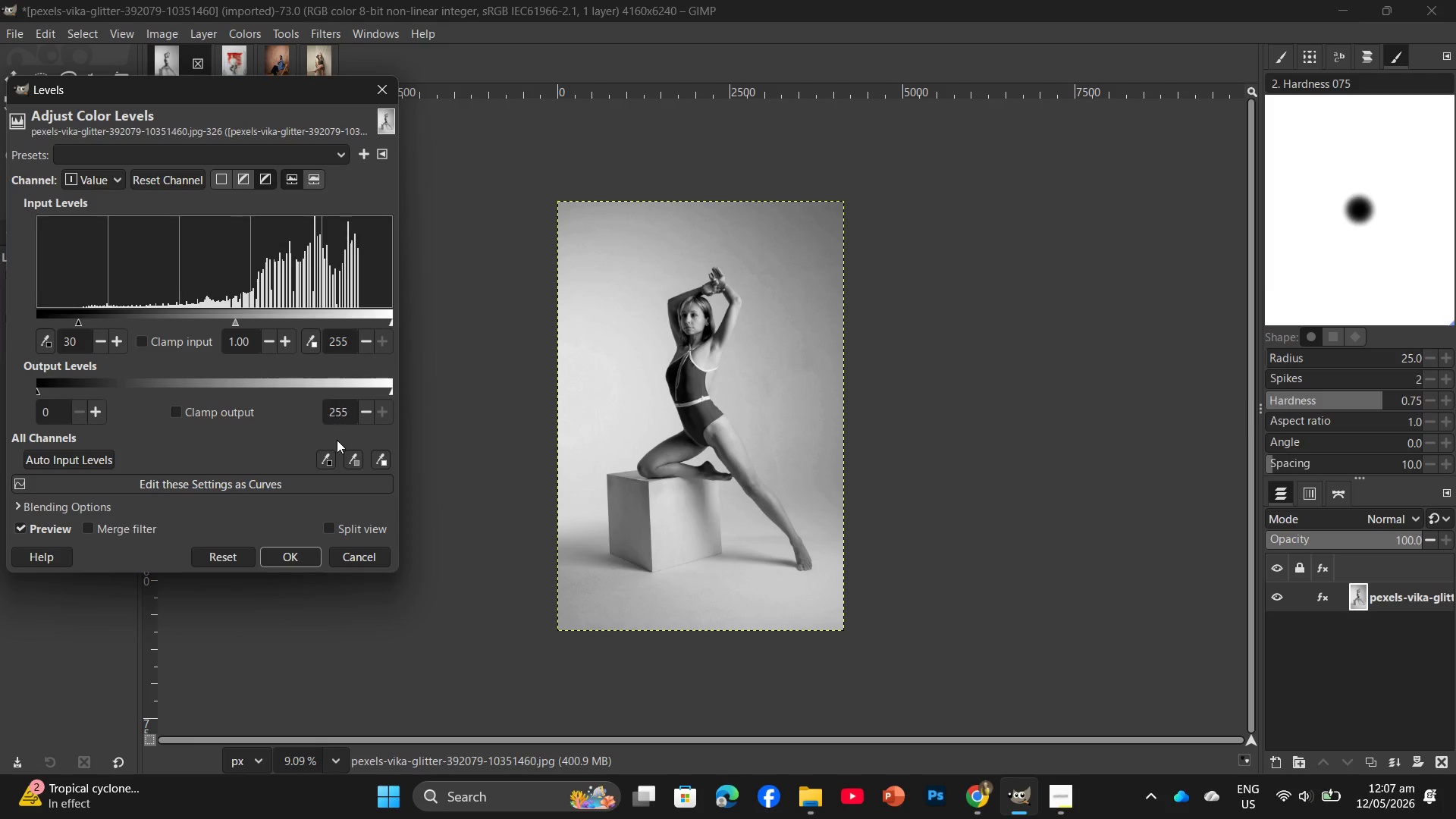 
key(Backspace)
 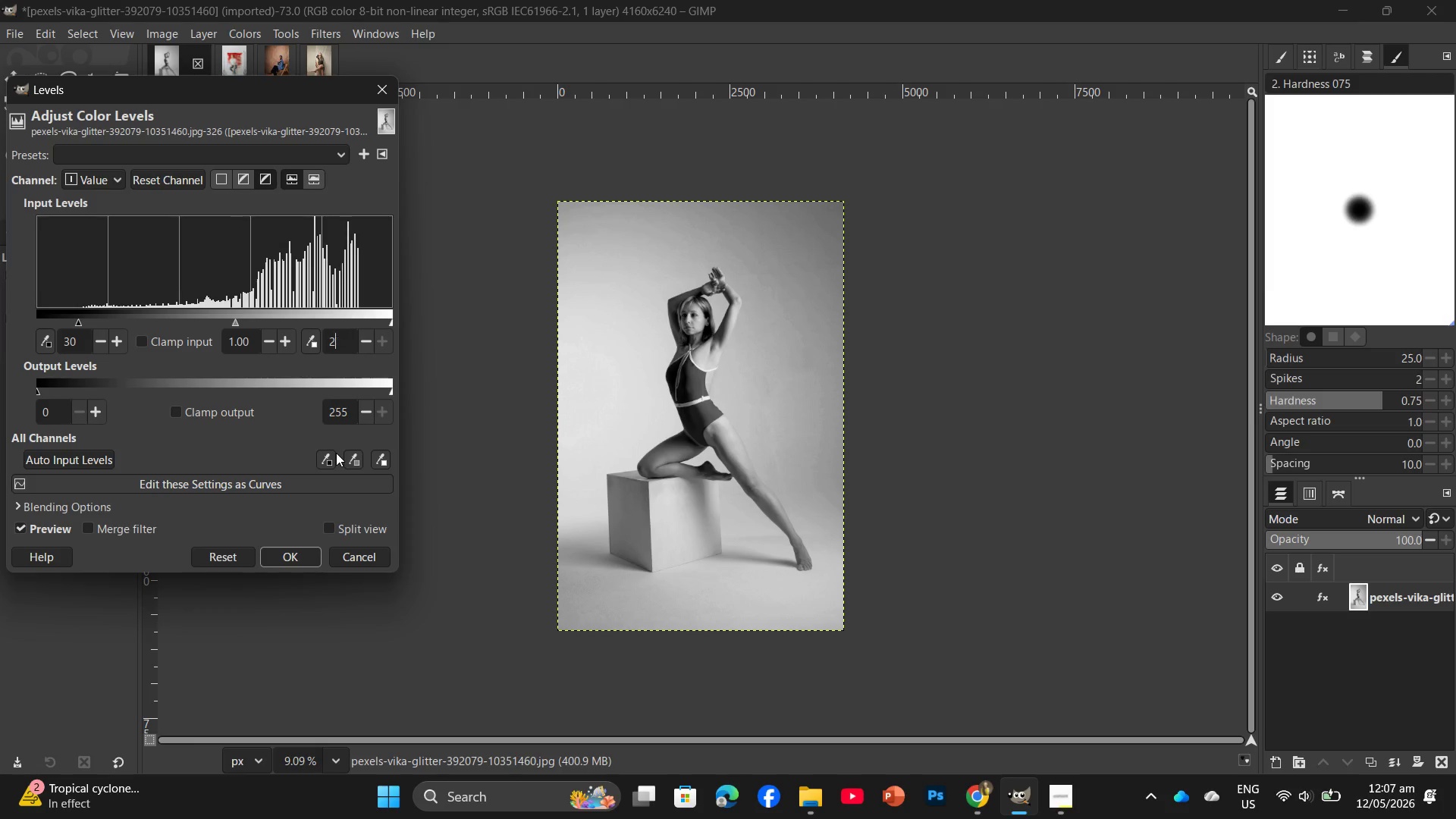 
key(Backspace)
 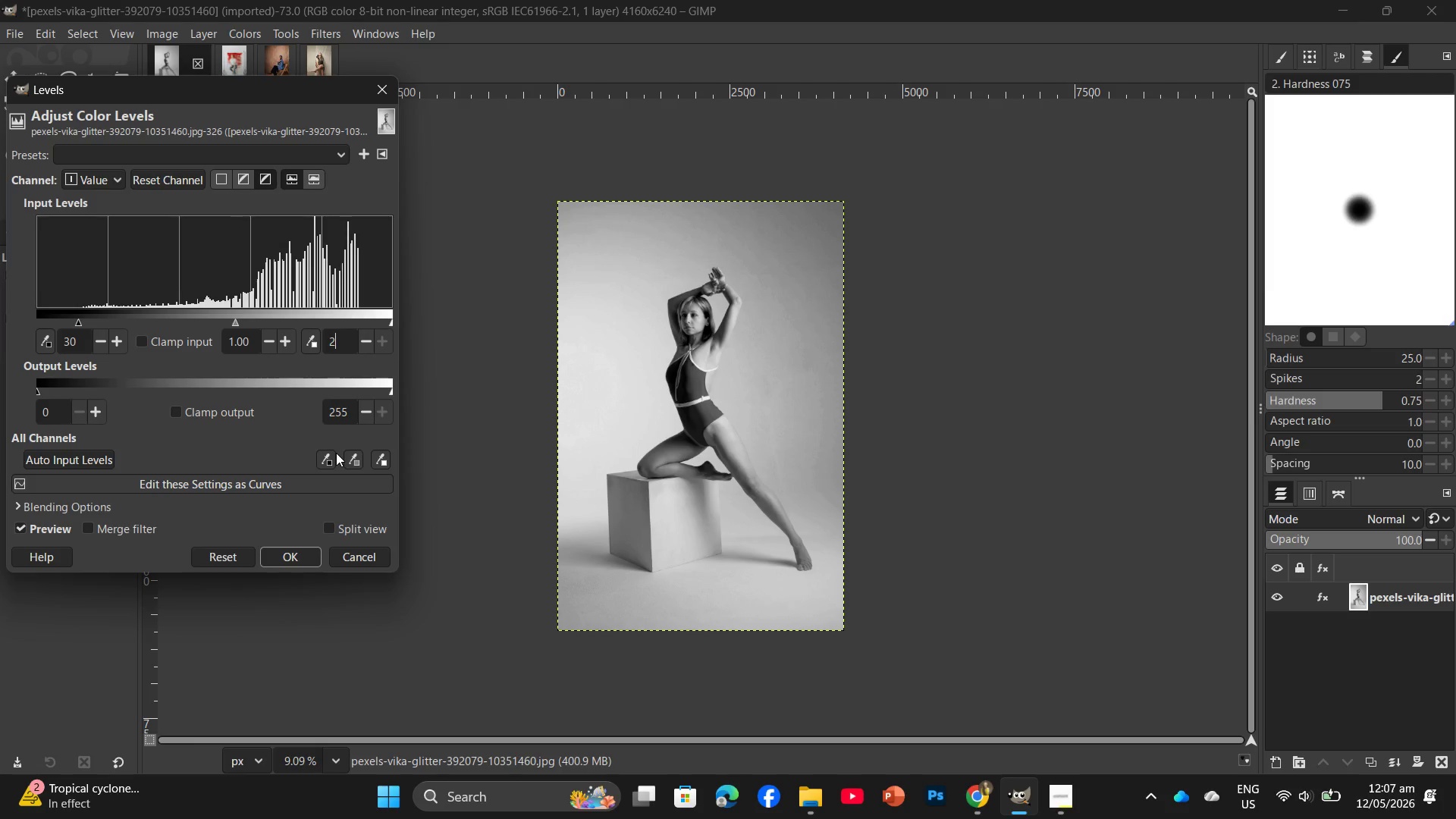 
key(Numpad6)
 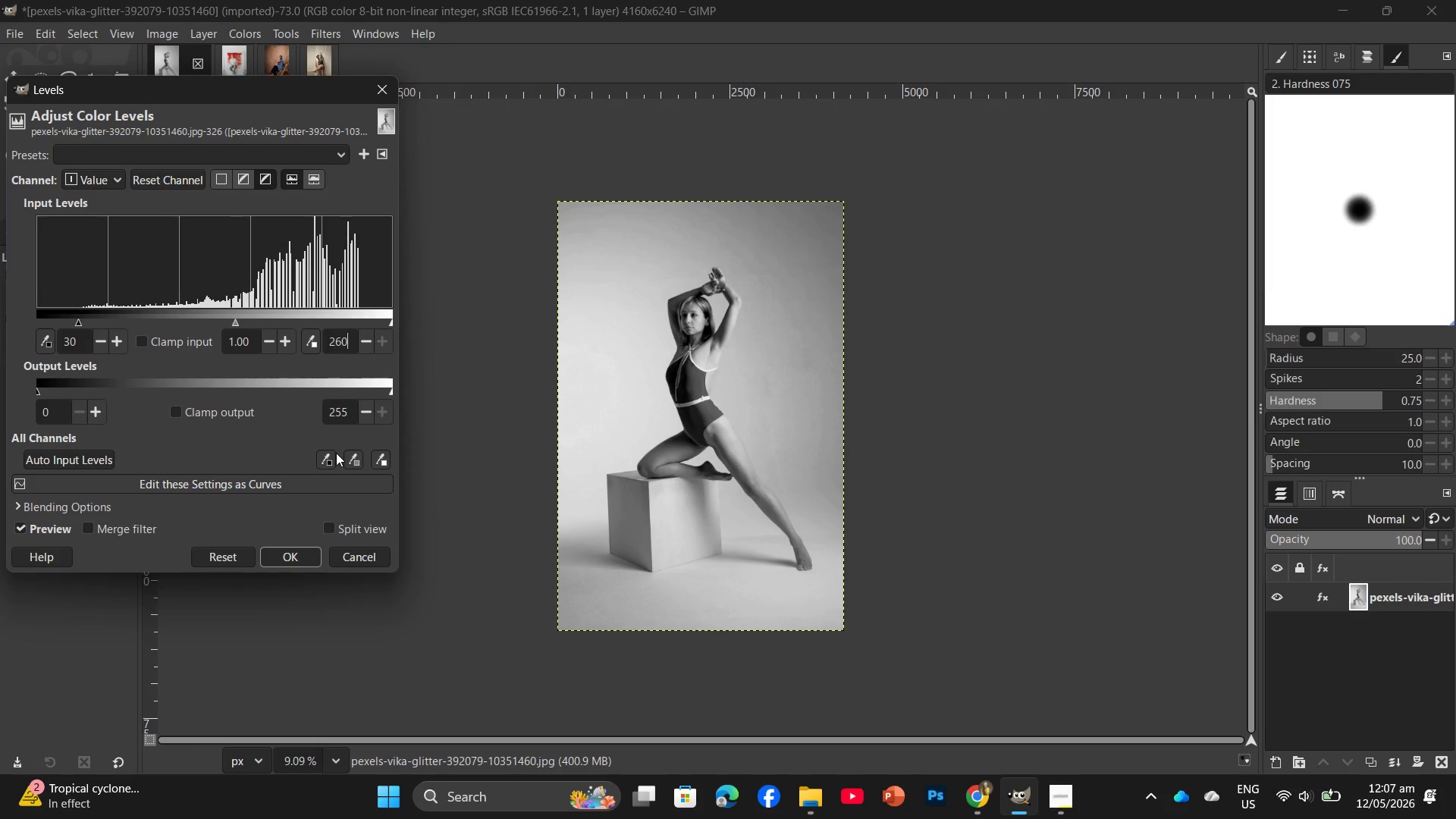 
key(Numpad0)
 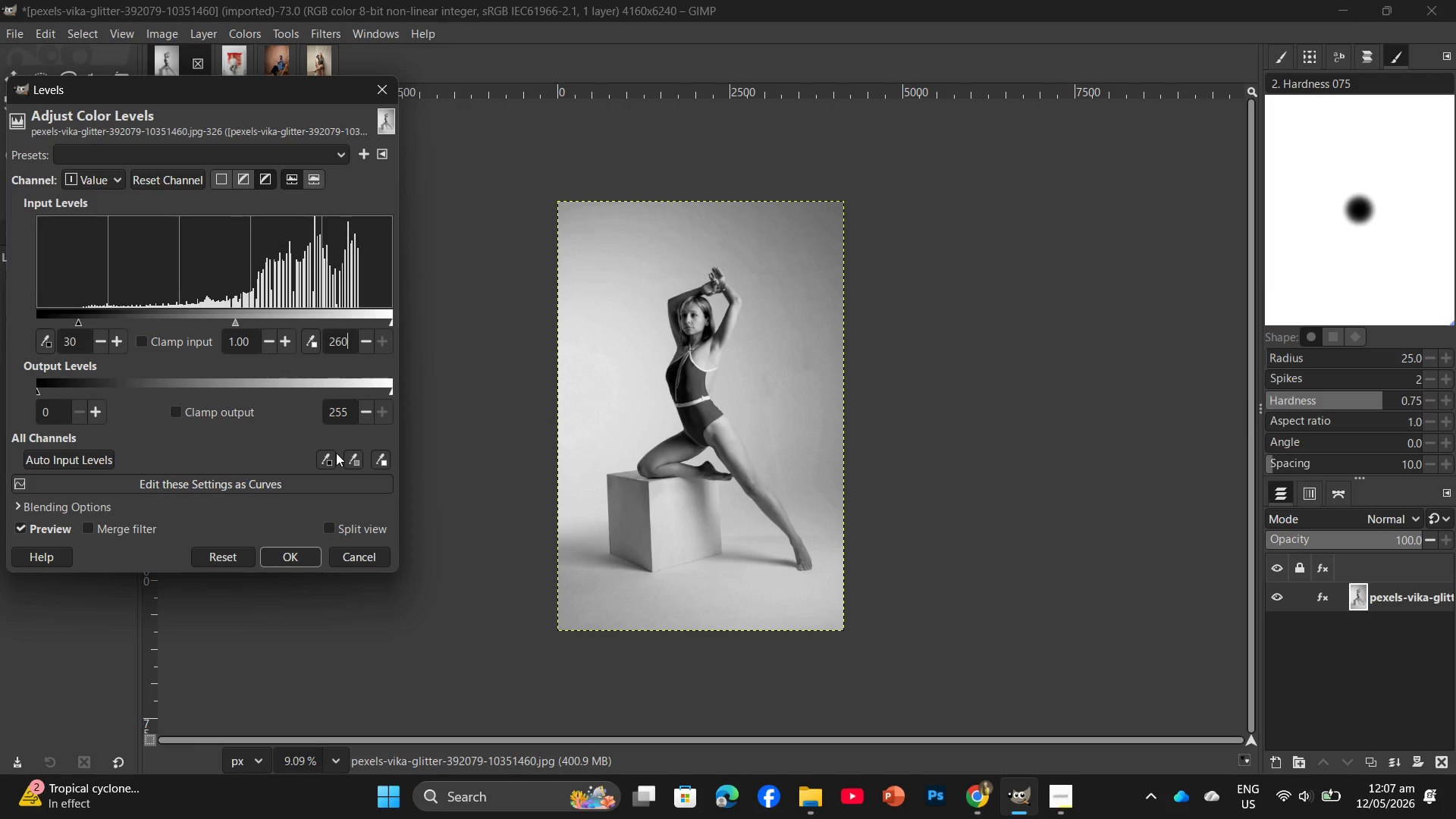 
key(Enter)
 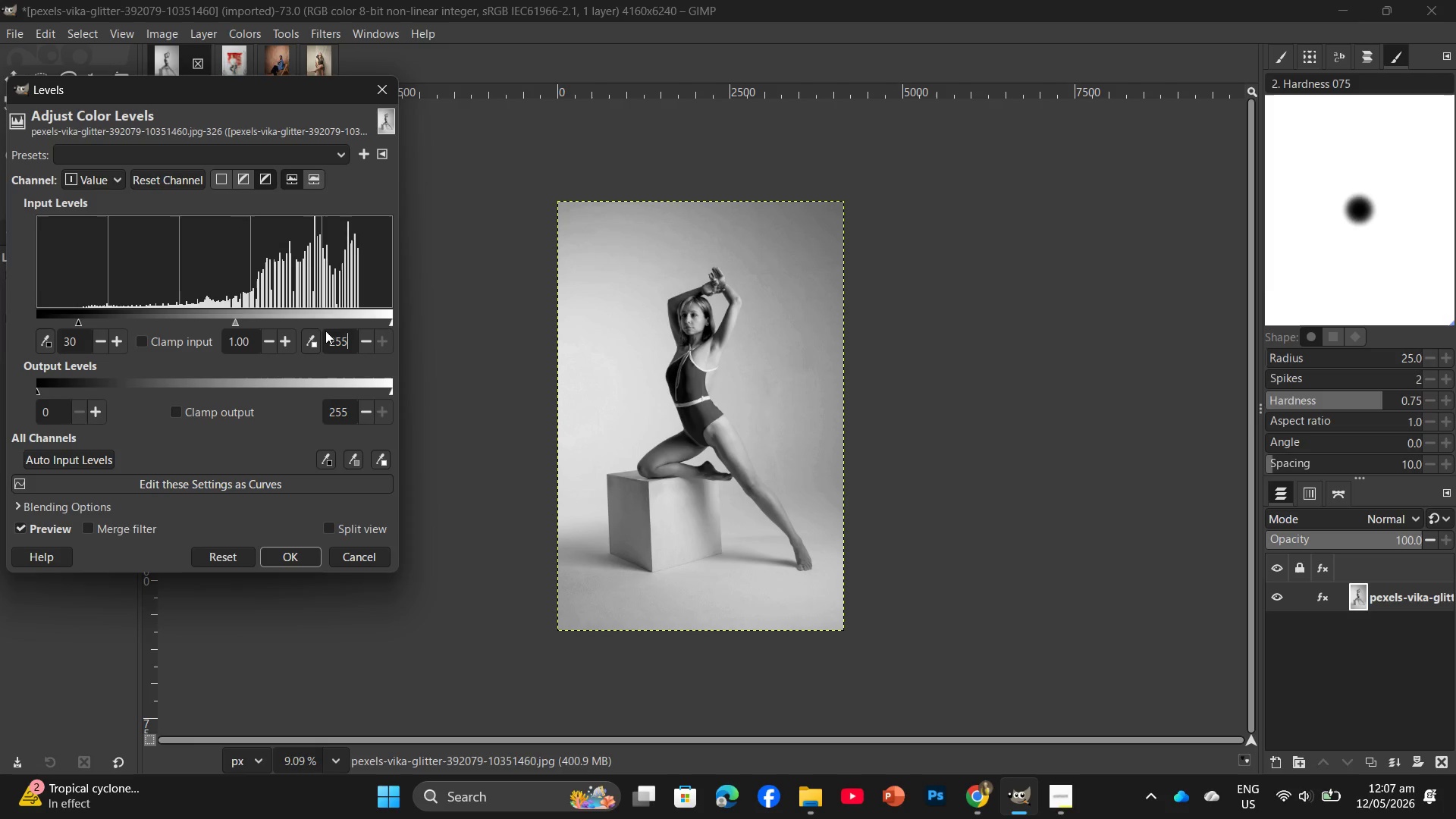 
left_click([350, 340])
 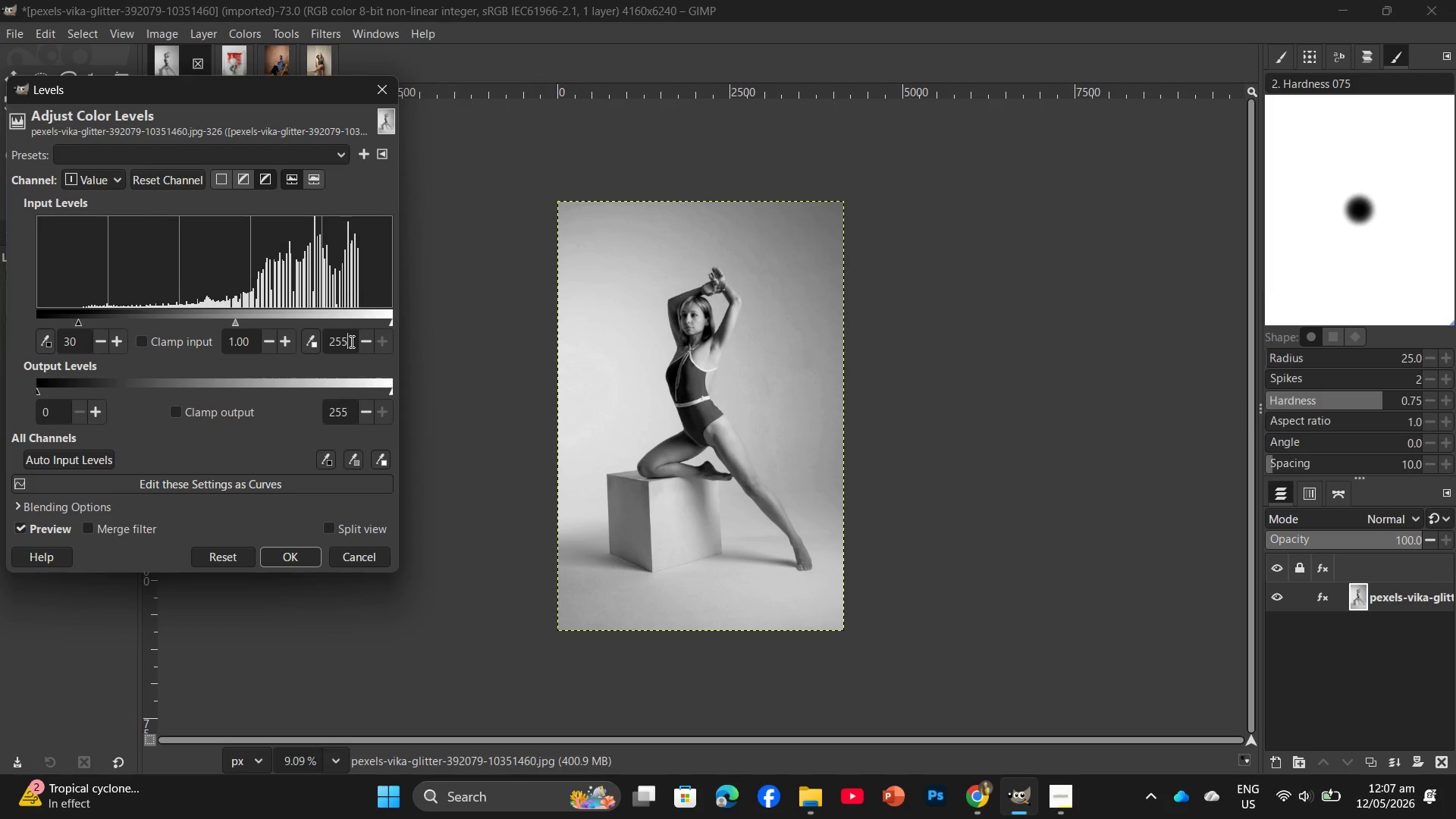 
key(Backspace)
 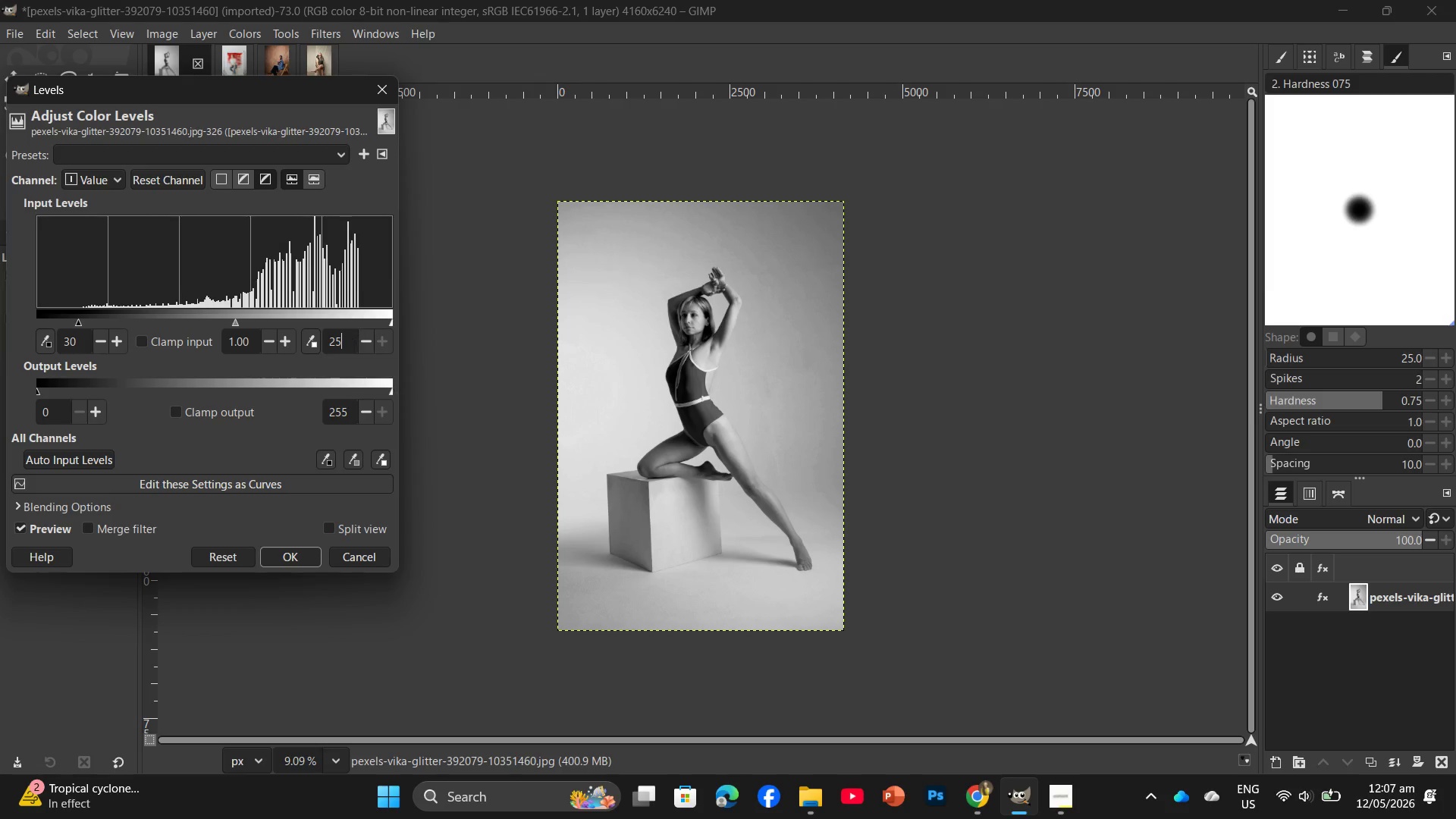 
key(Backspace)
 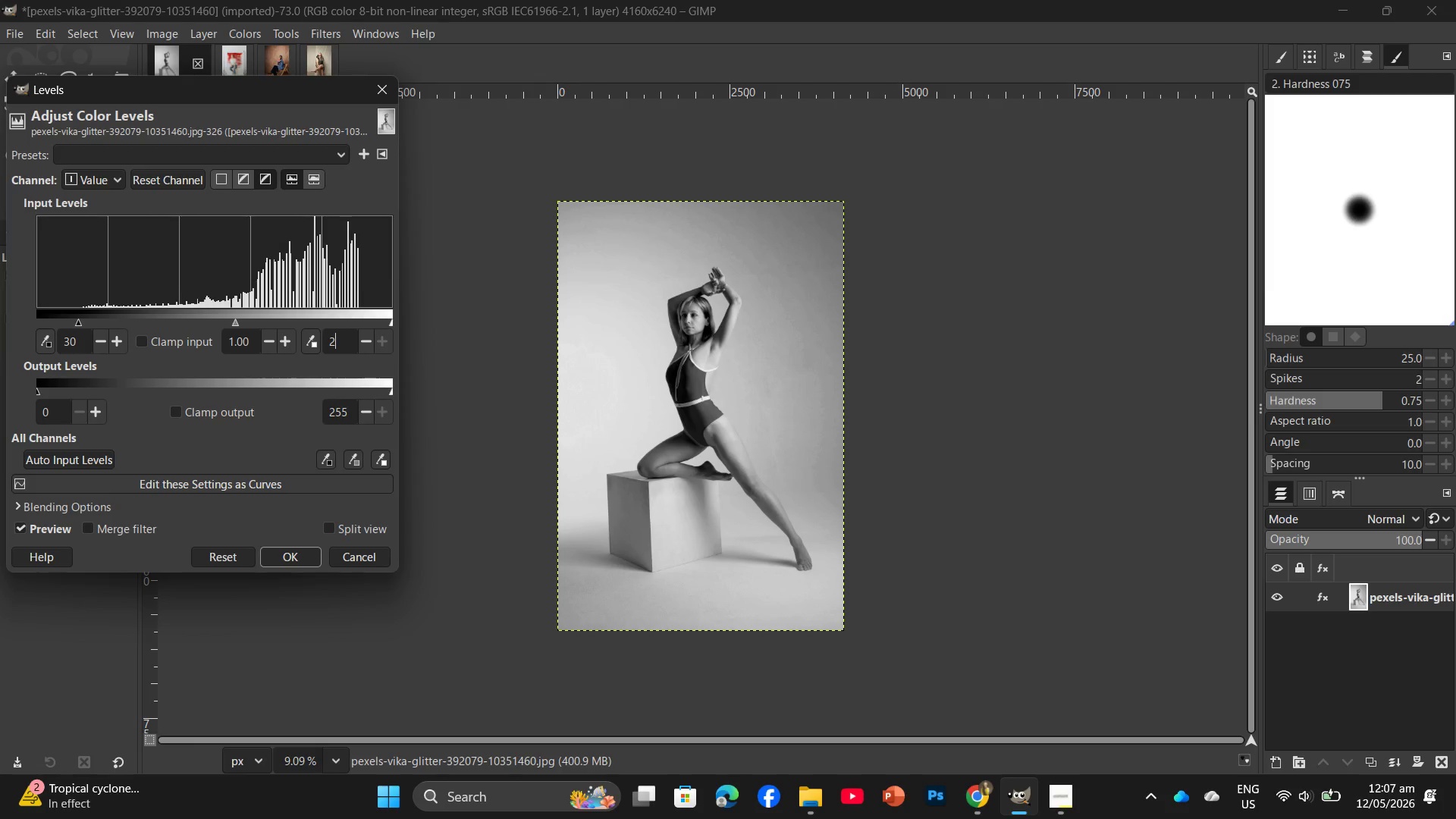 
key(Numpad6)
 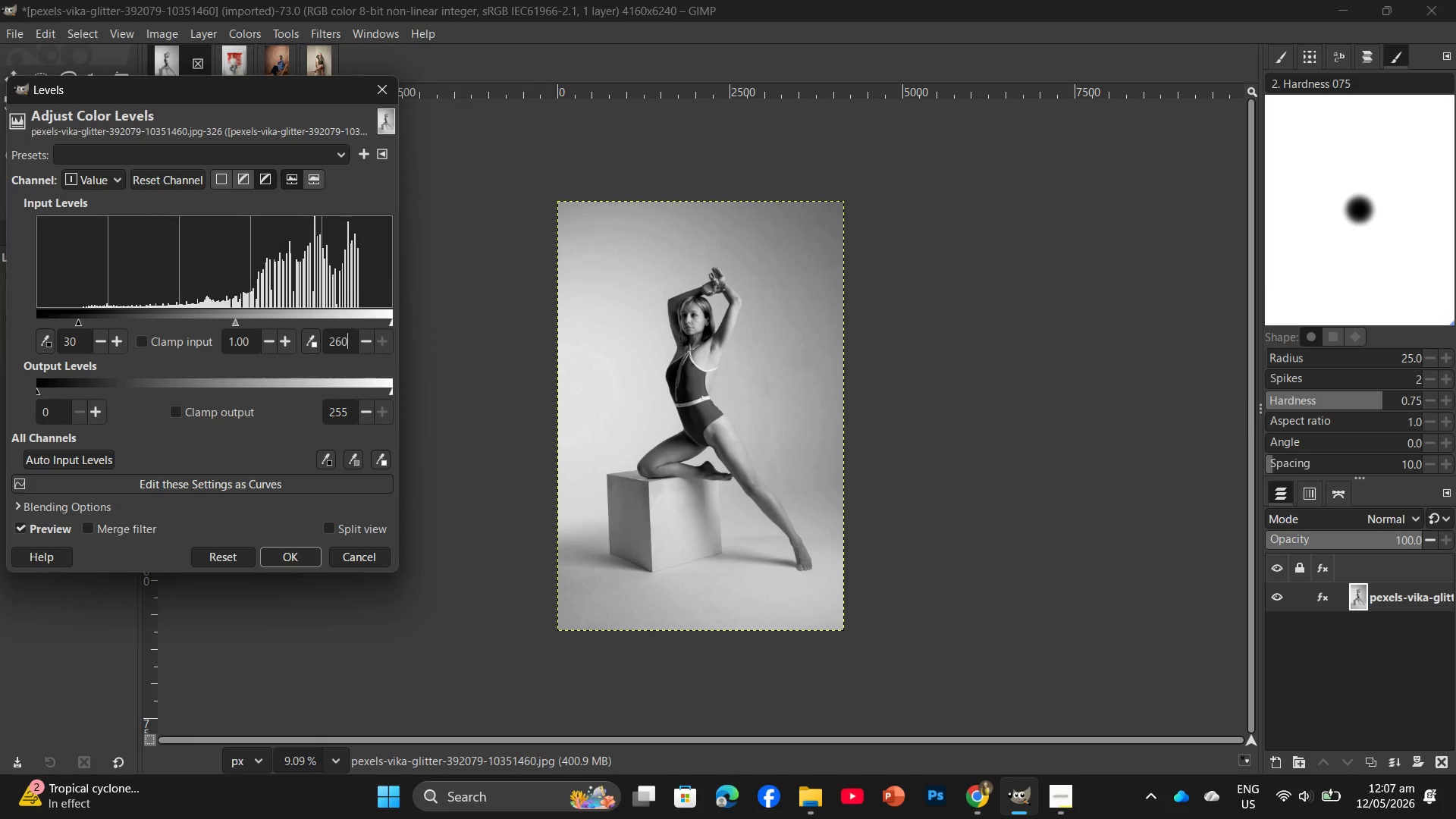 
key(Numpad0)
 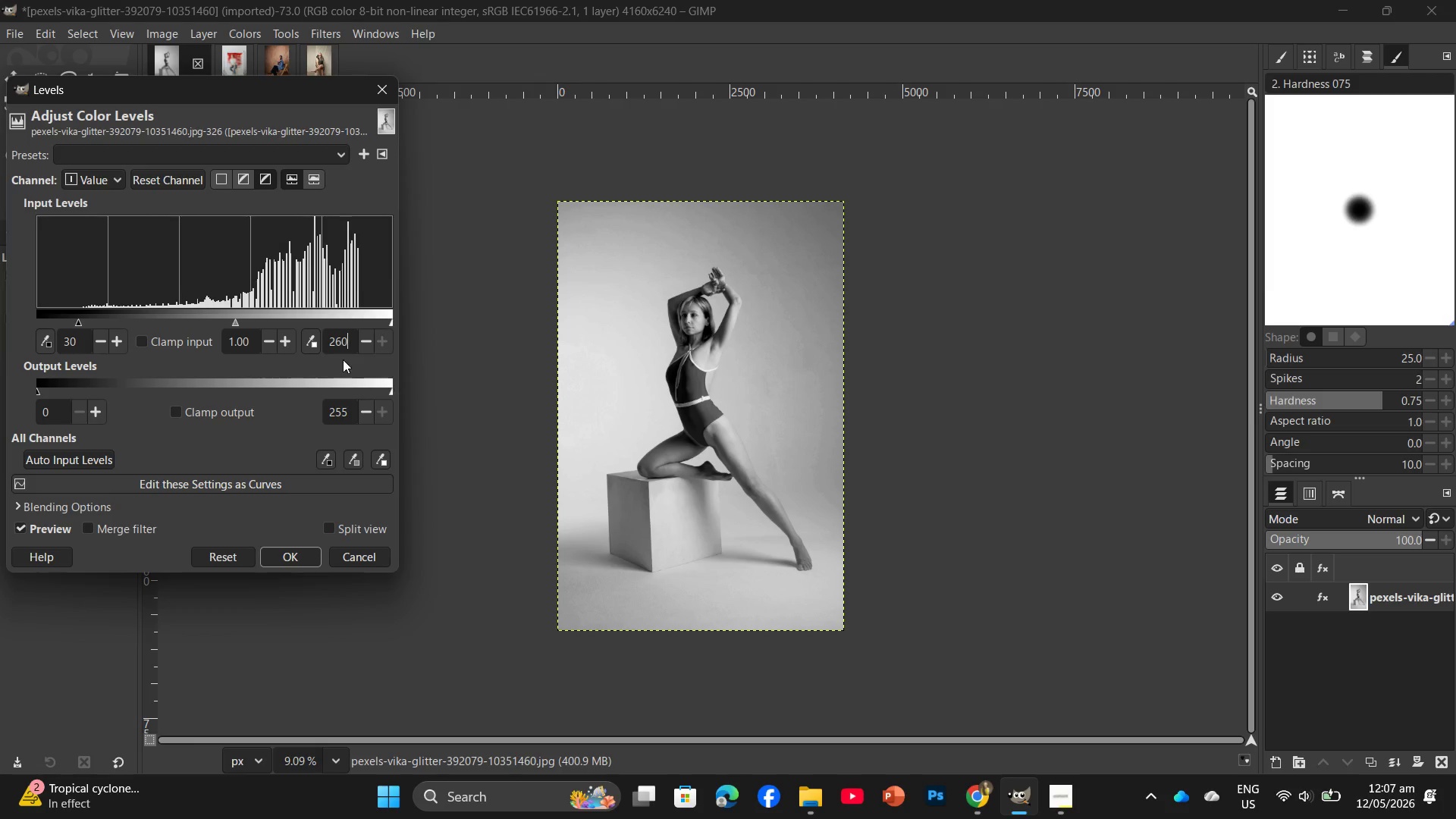 
key(Enter)
 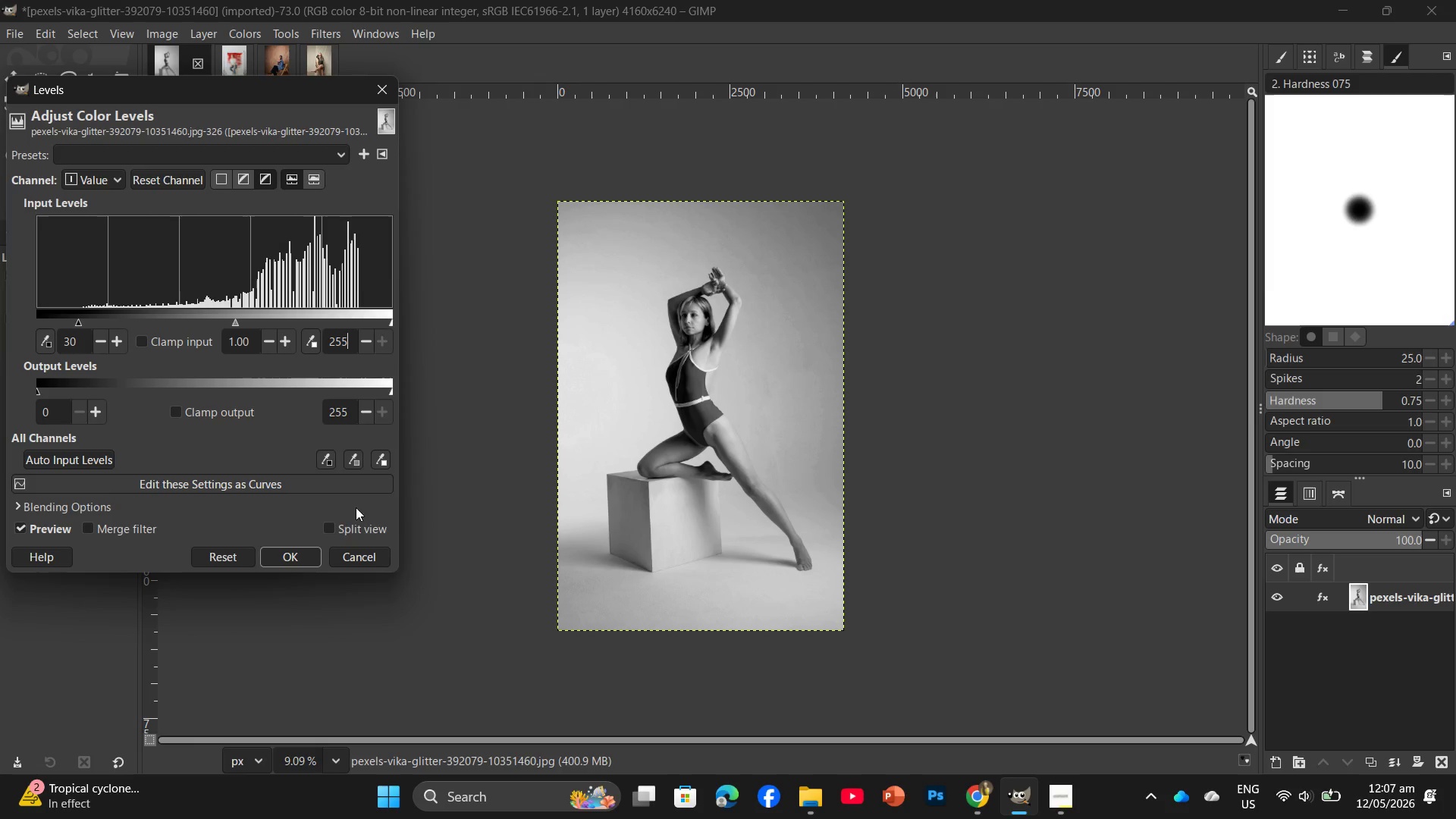 
left_click([280, 565])
 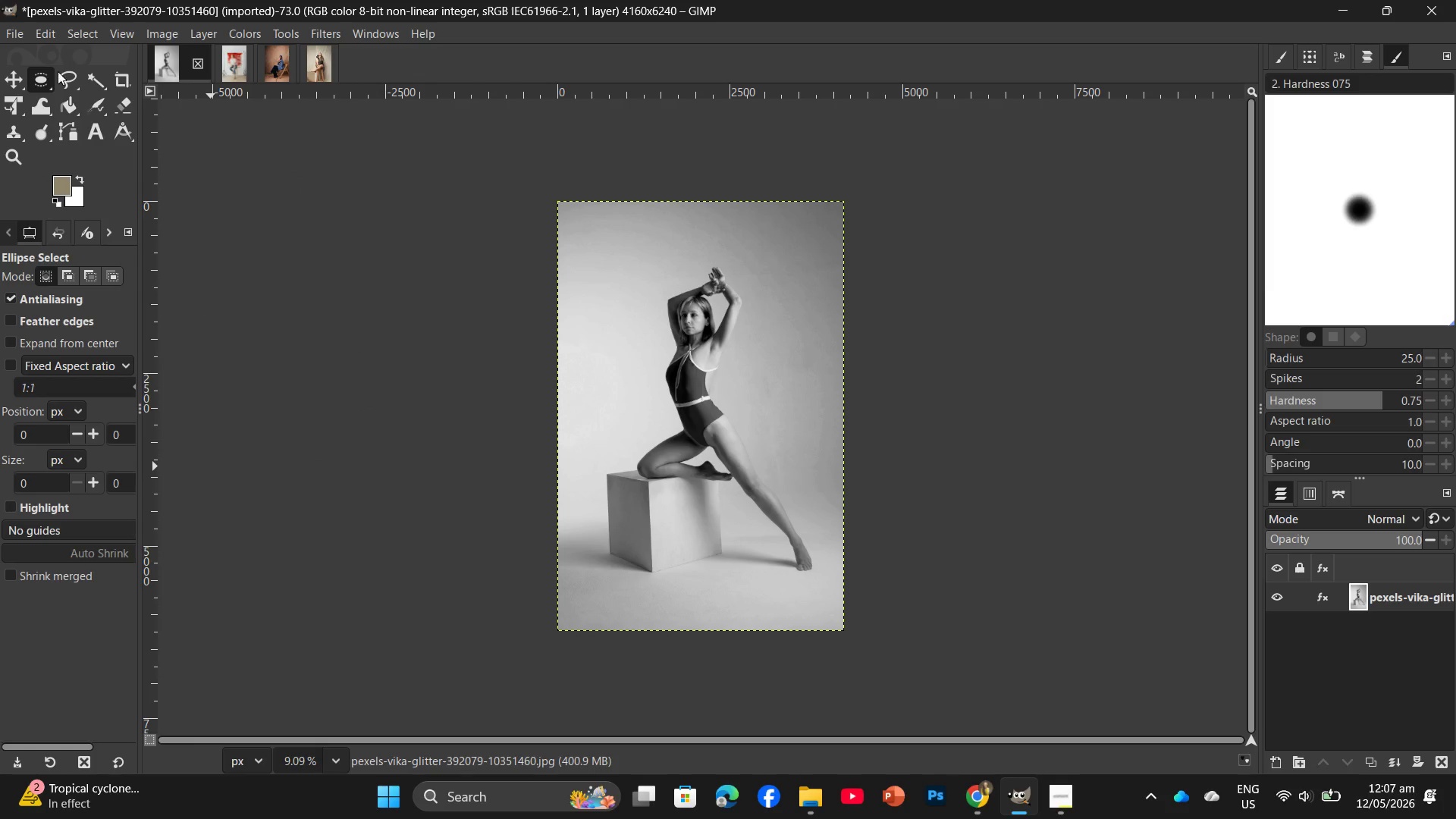 
left_click([24, 37])
 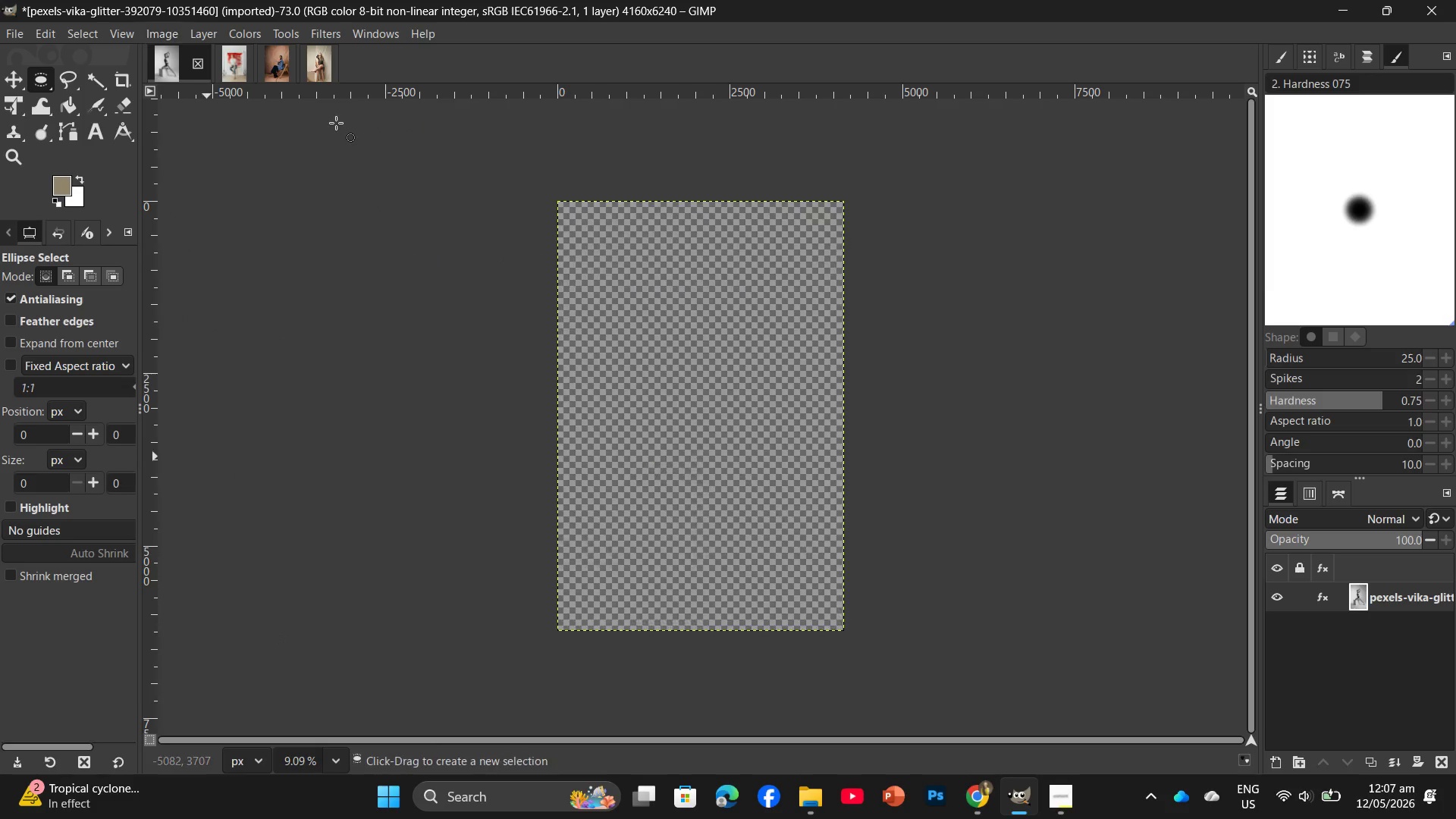 
left_click([154, 30])
 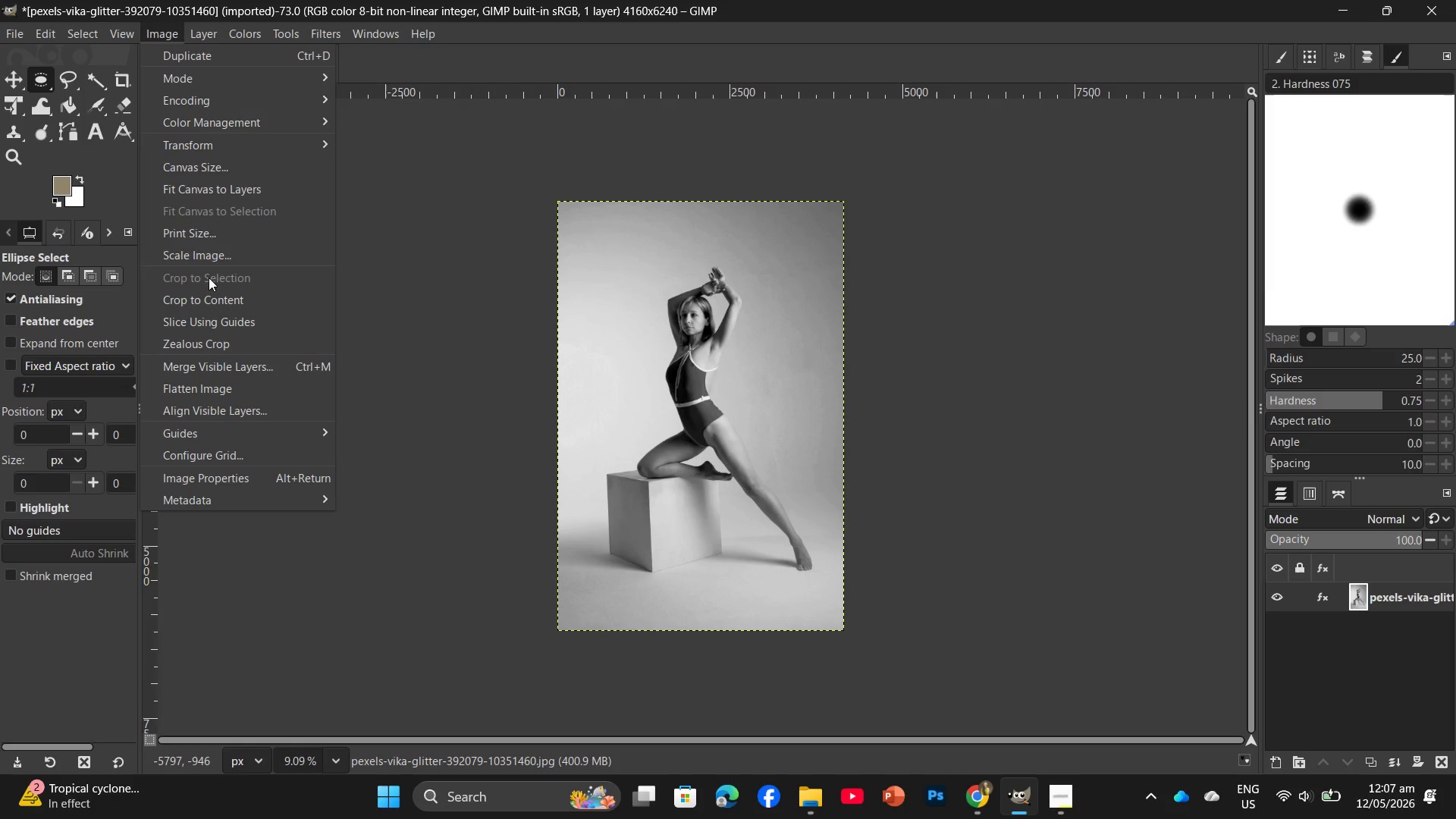 
left_click([216, 254])
 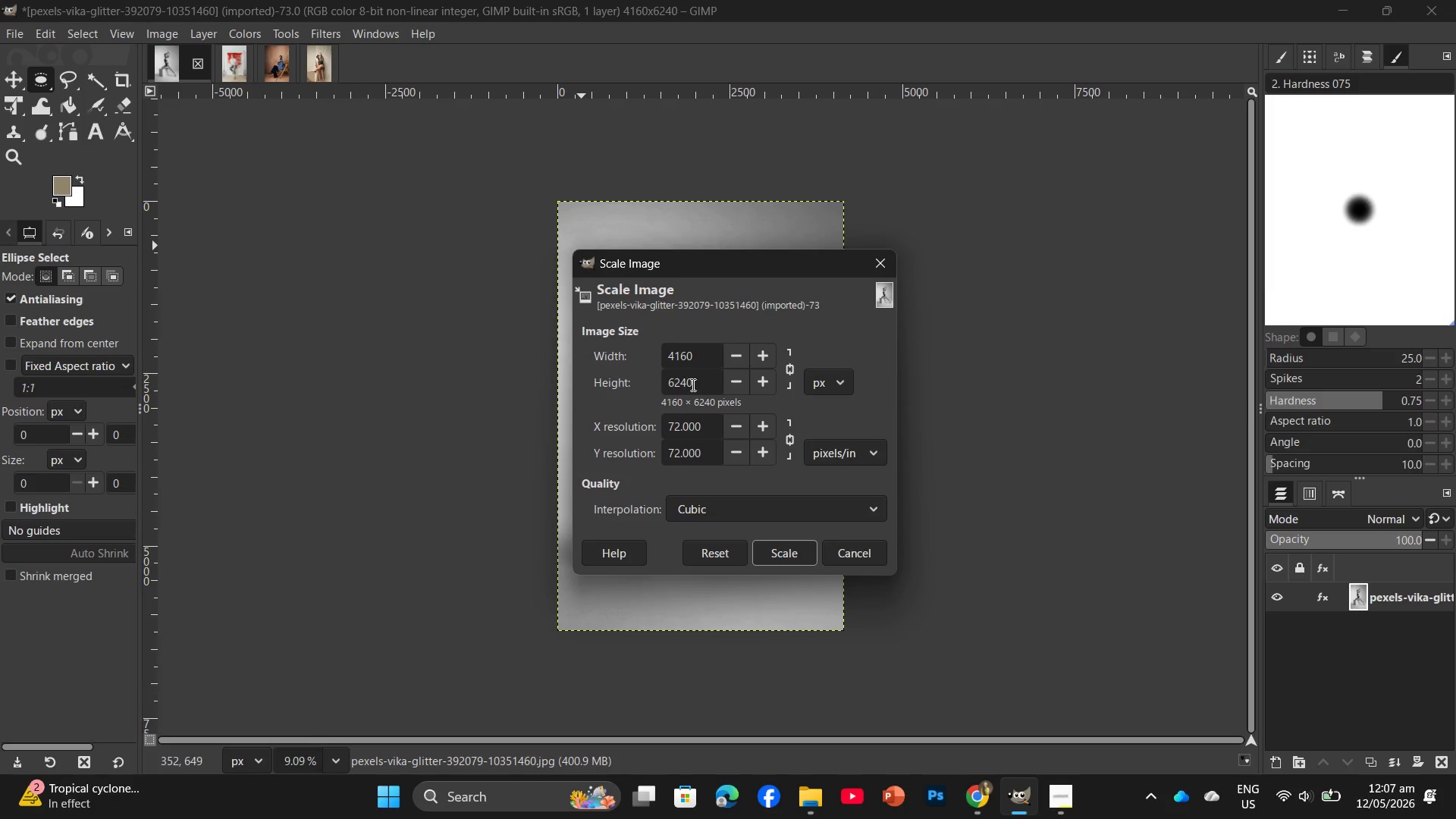 
left_click_drag(start_coordinate=[701, 381], to_coordinate=[651, 399])
 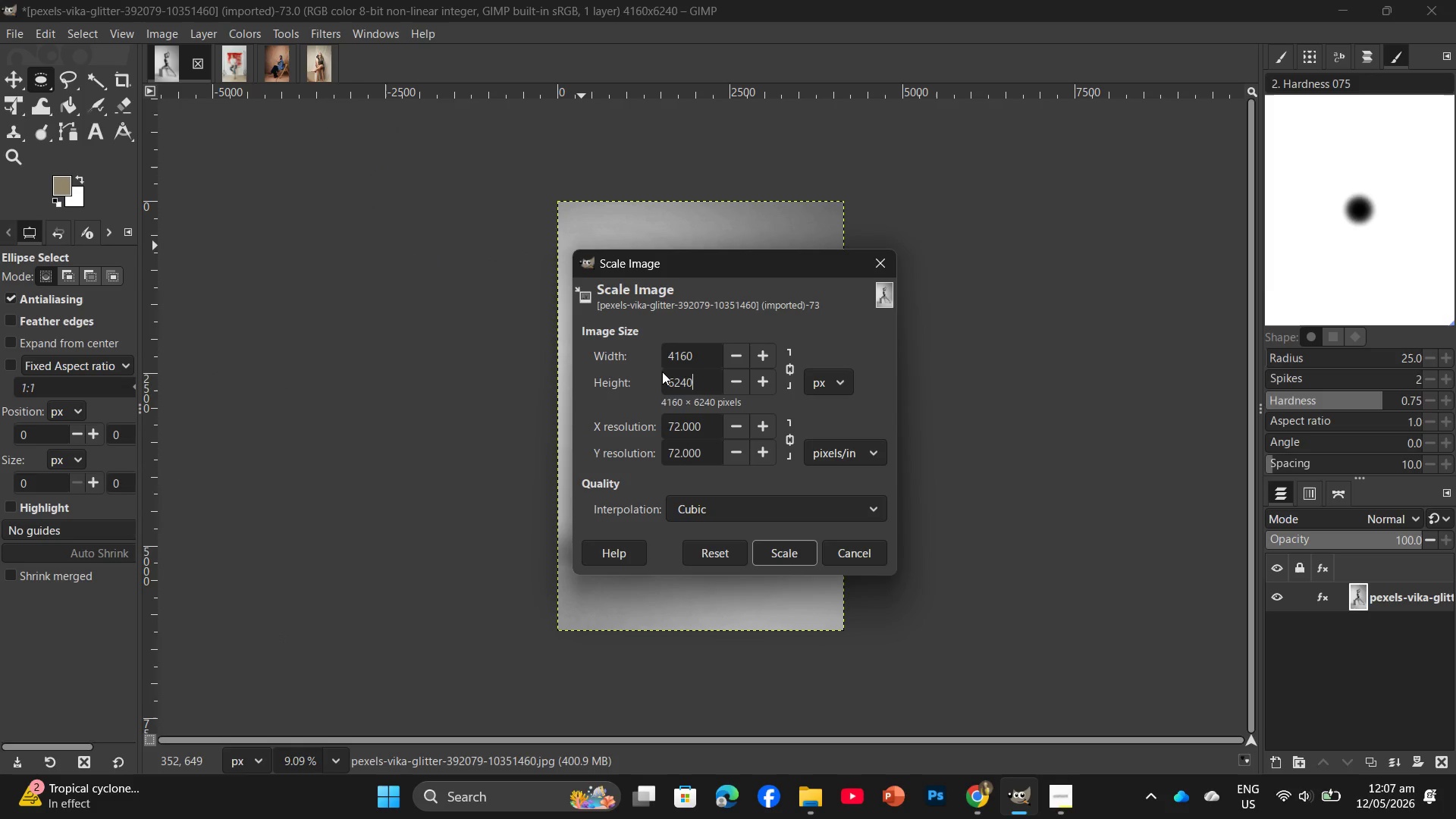 
hold_key(key=Backspace, duration=0.78)
 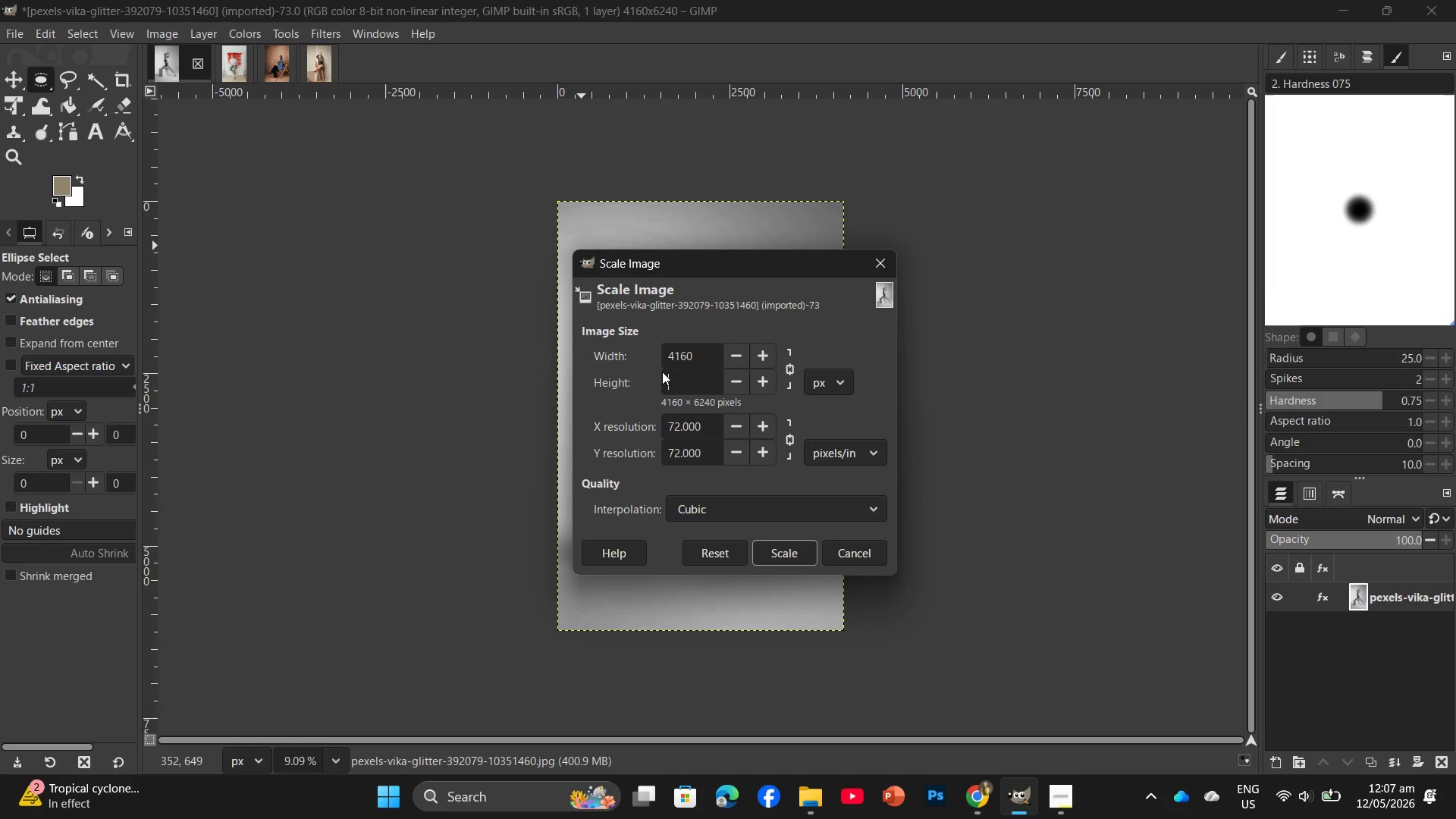 
key(Numpad2)
 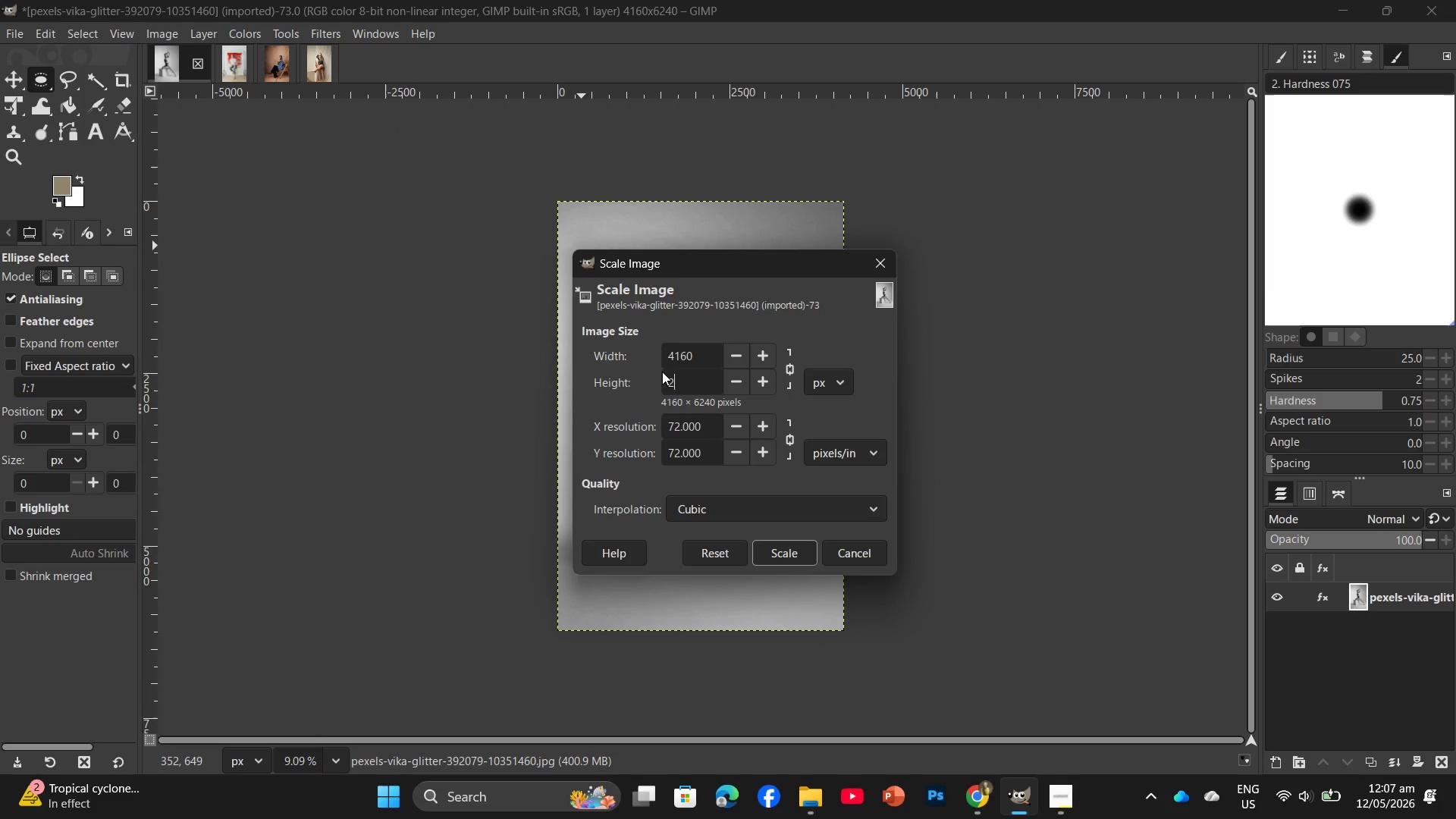 
key(Numpad0)
 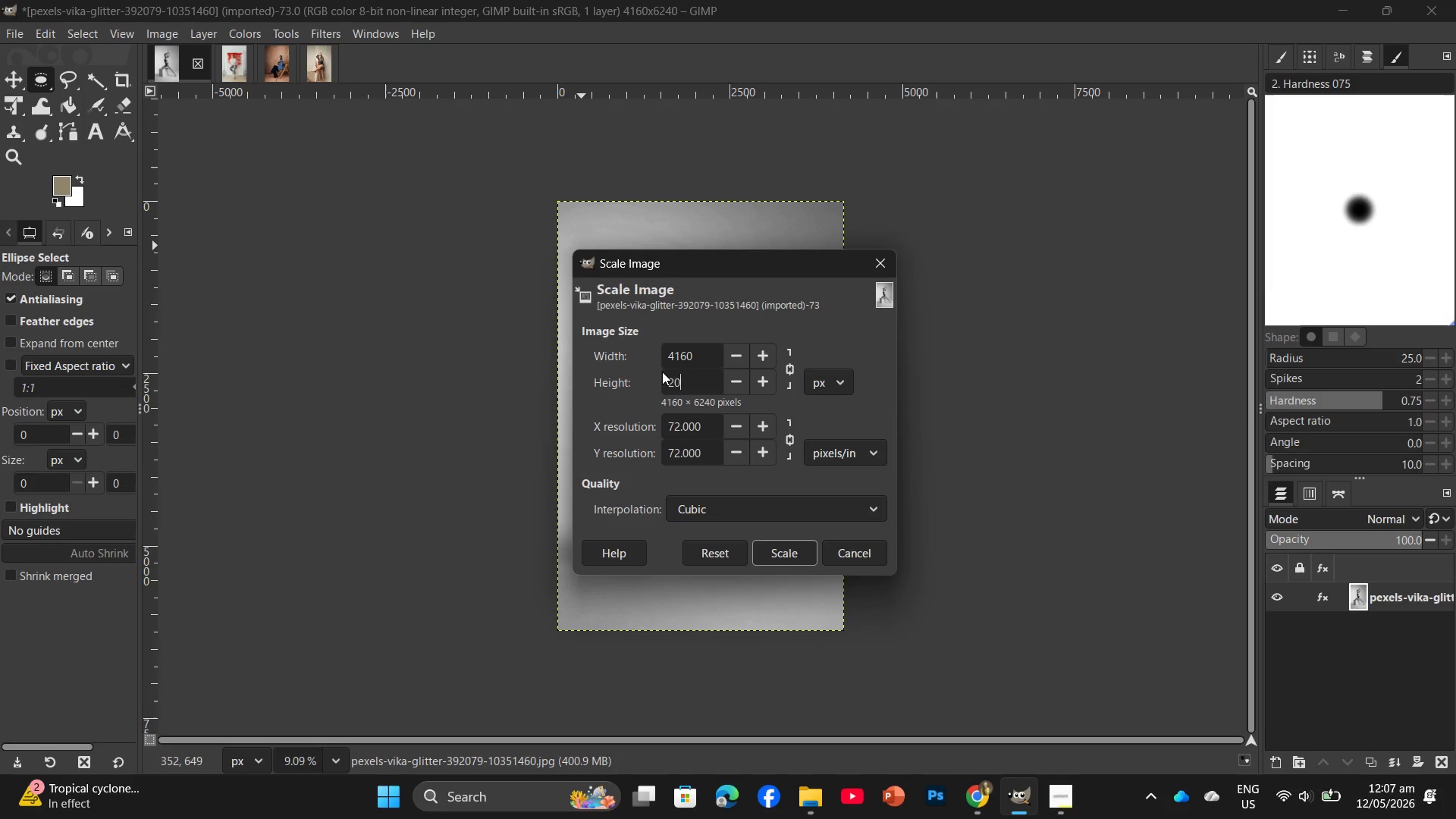 
key(Numpad0)
 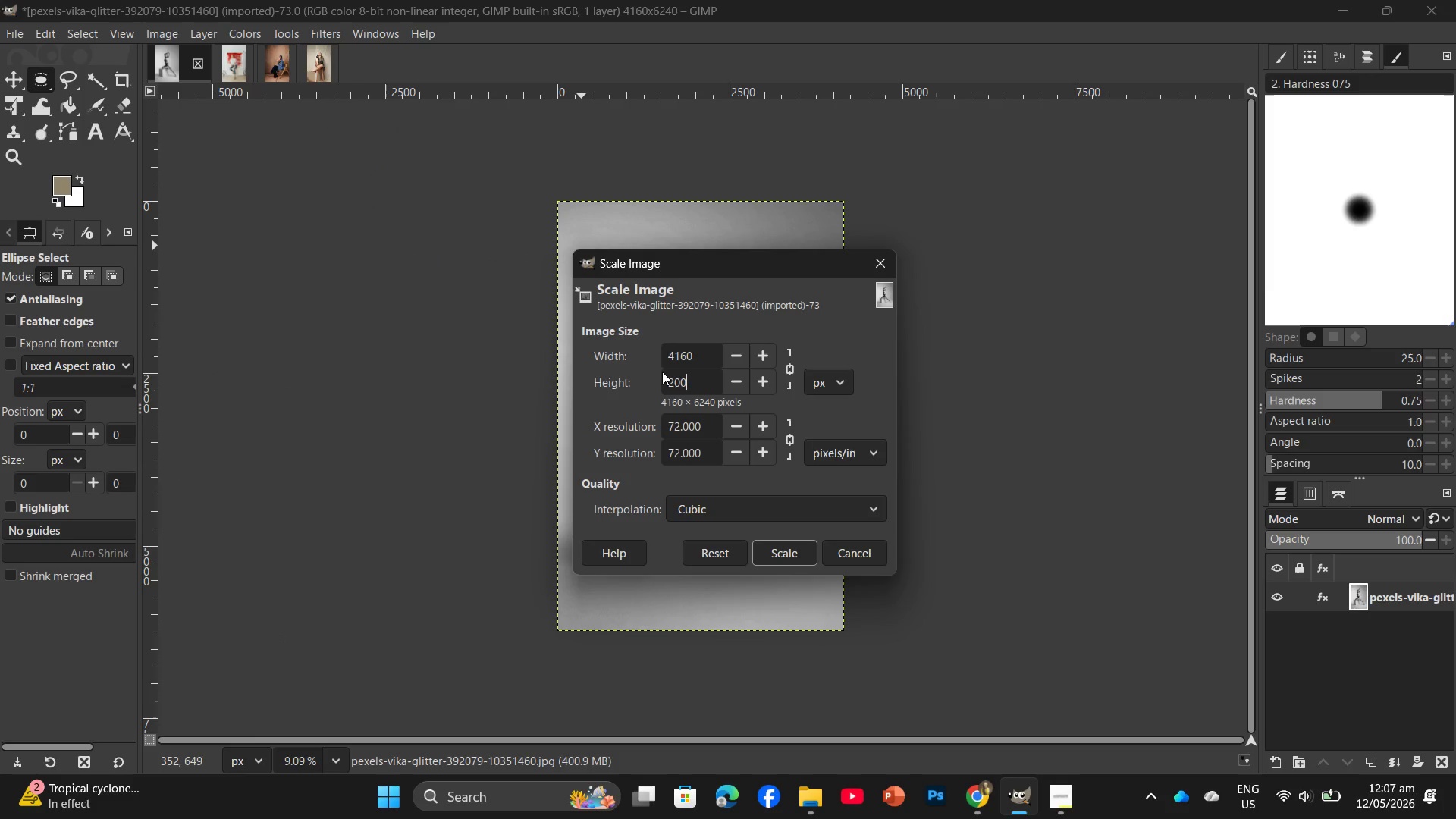 
key(Numpad0)
 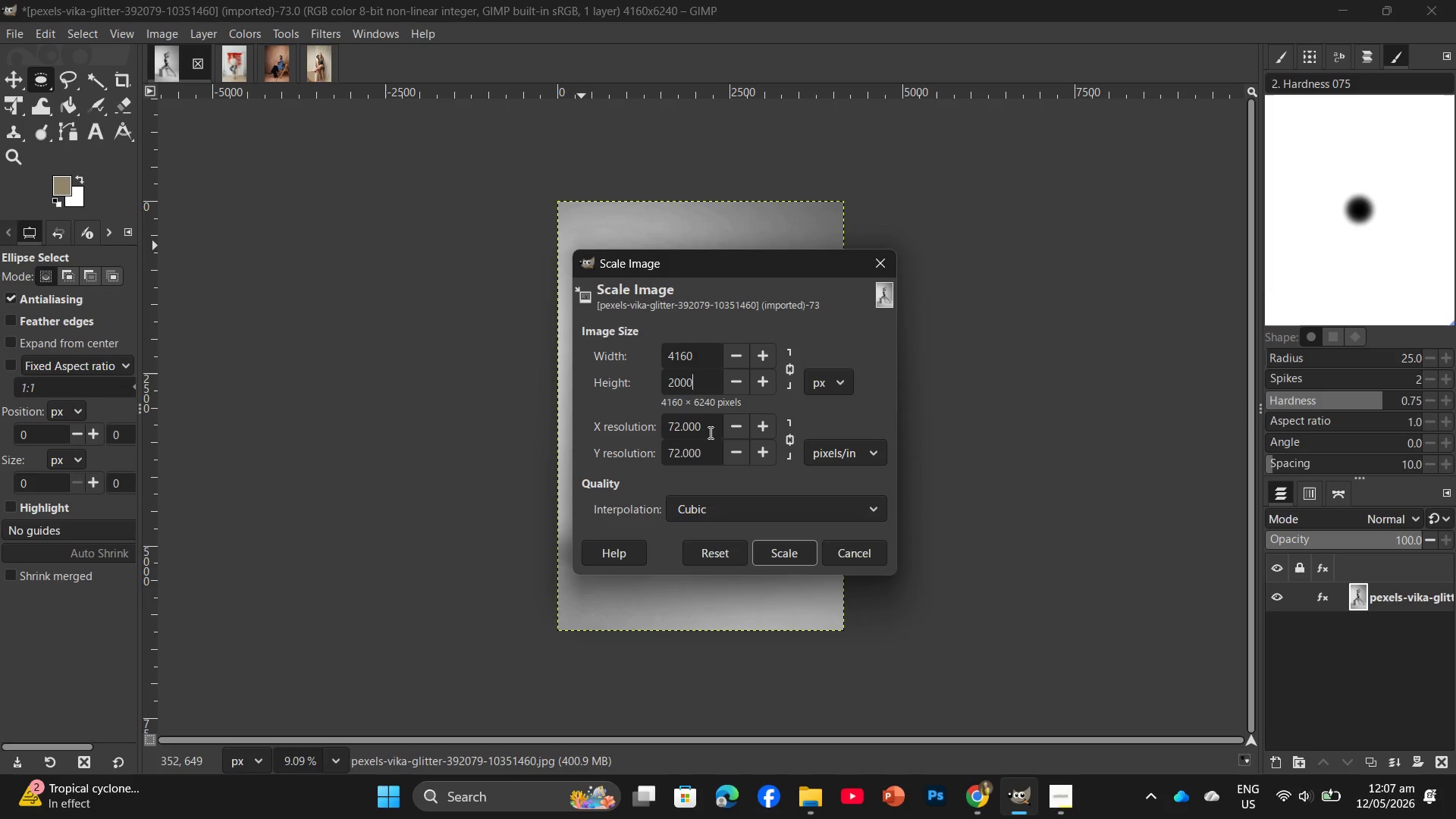 
left_click_drag(start_coordinate=[707, 431], to_coordinate=[626, 435])
 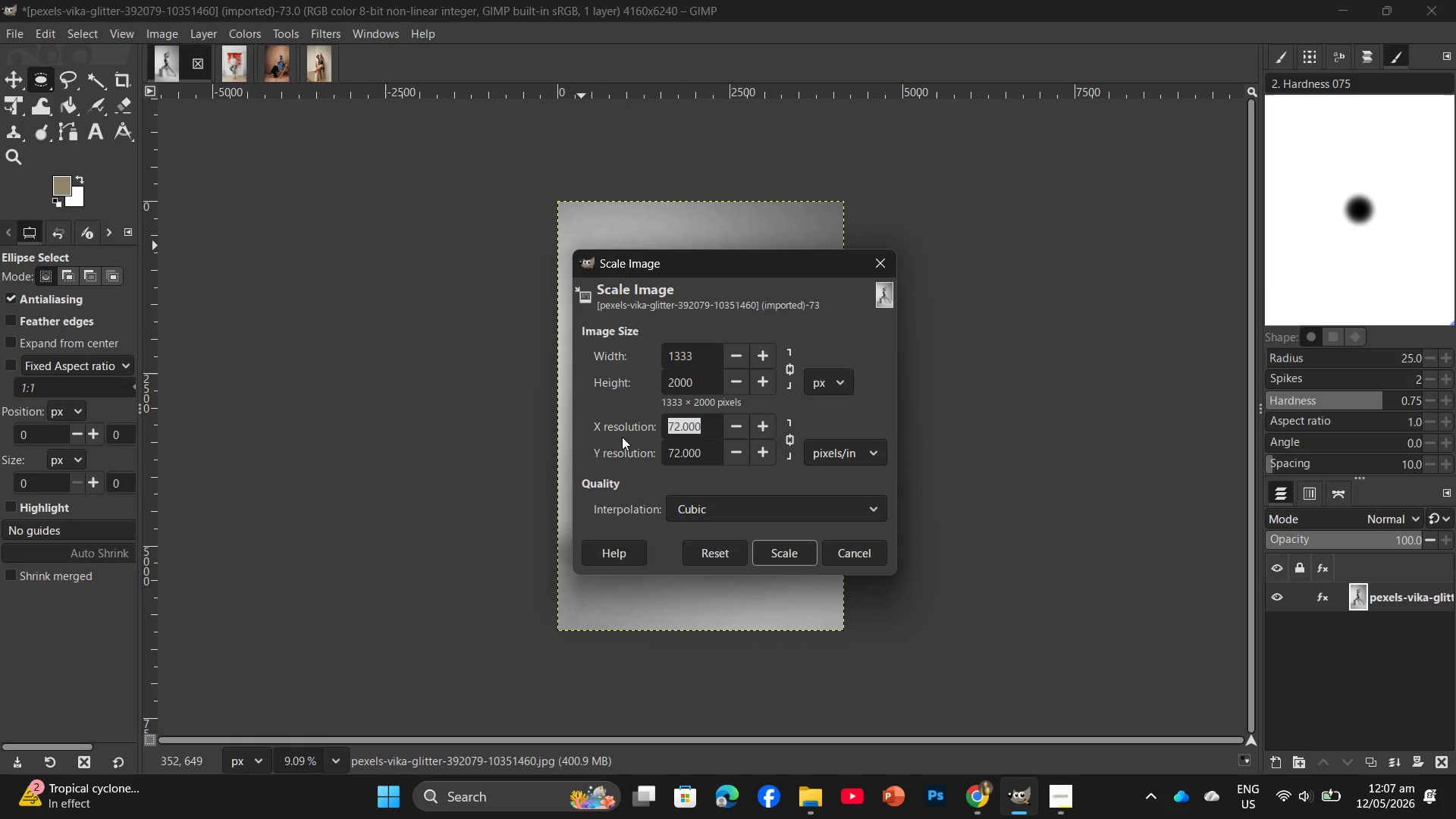 
key(Numpad3)
 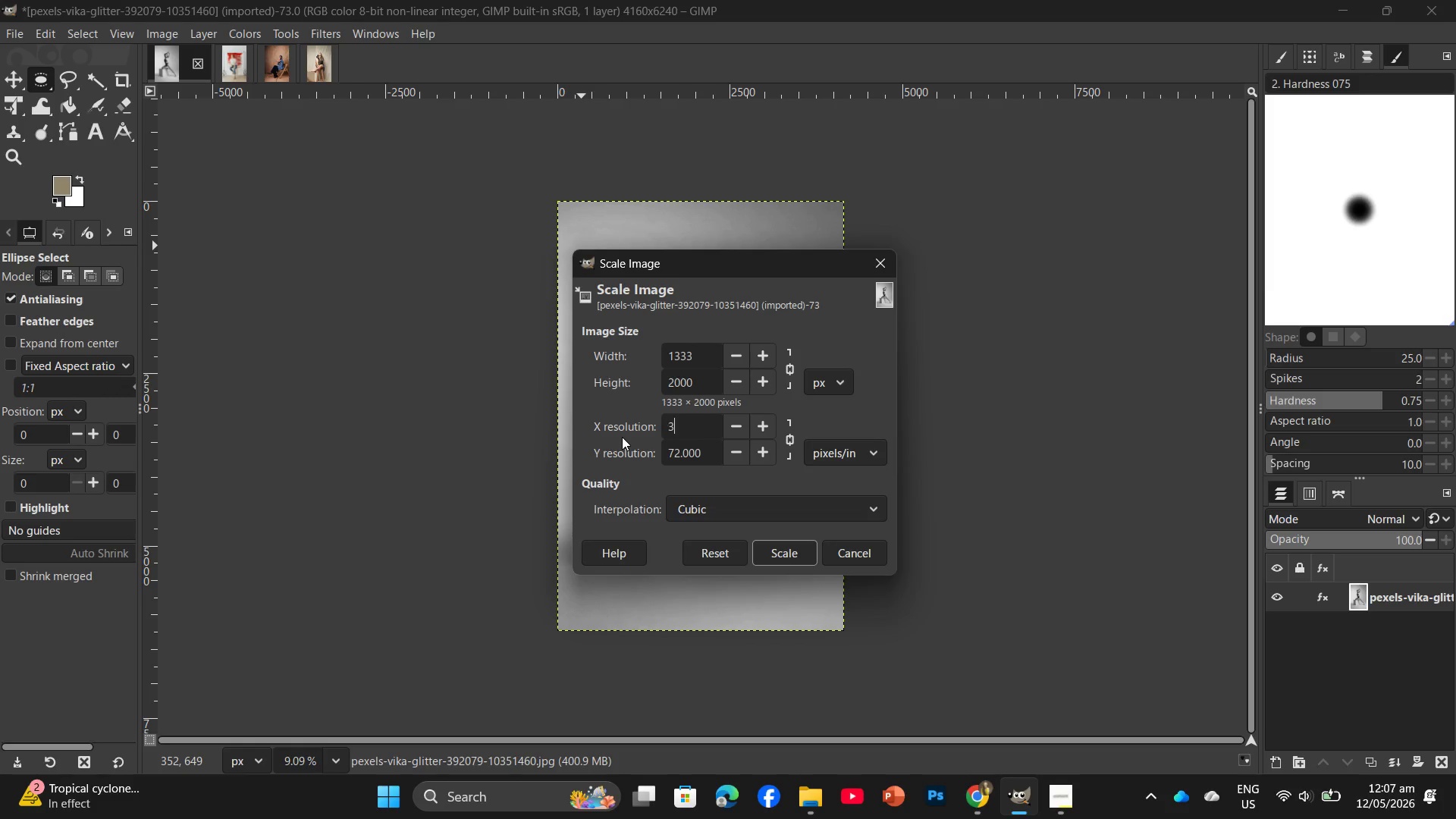 
key(Numpad0)
 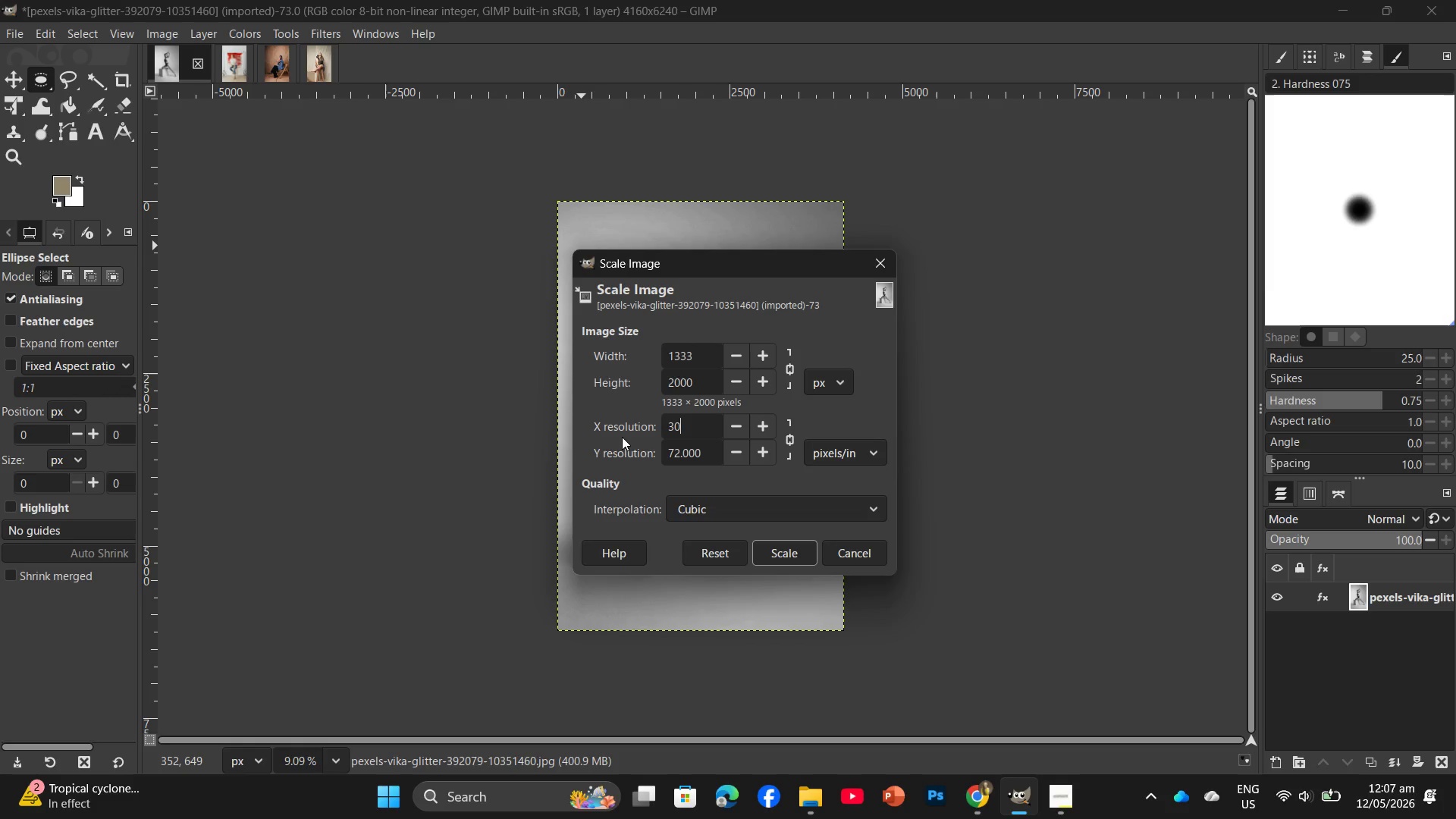 
key(Numpad0)
 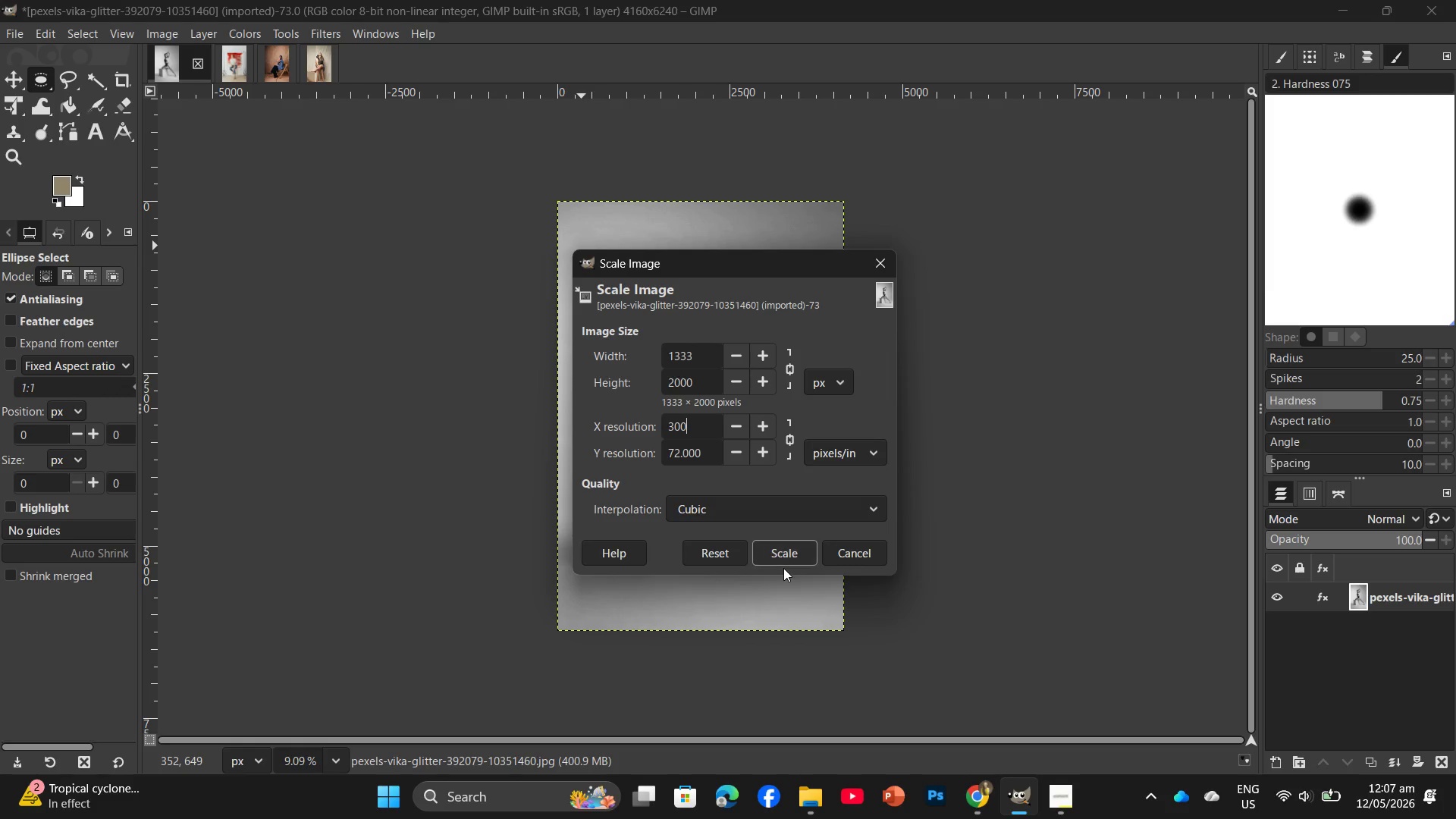 
double_click([790, 559])
 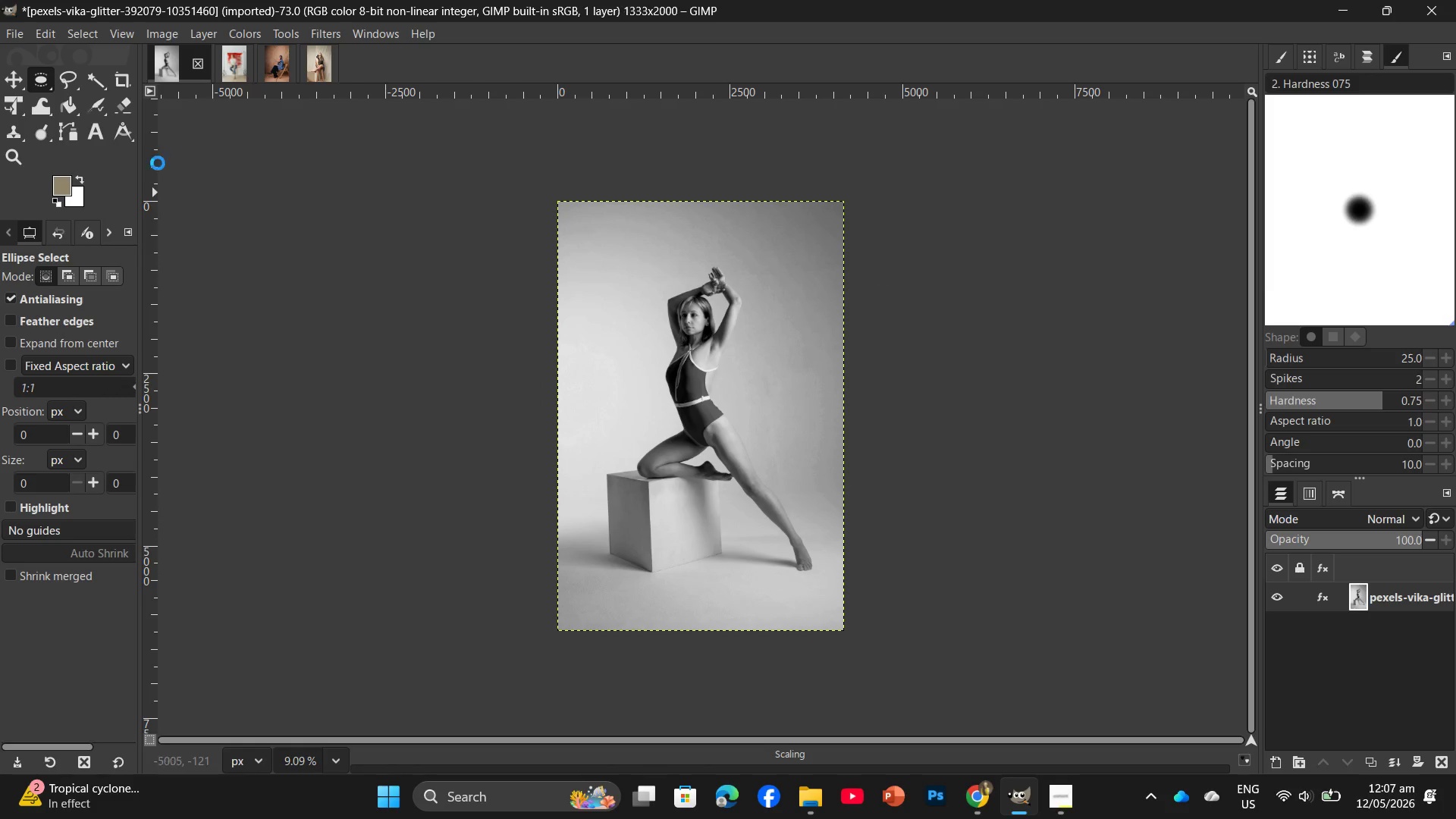 
mouse_move([189, 158])
 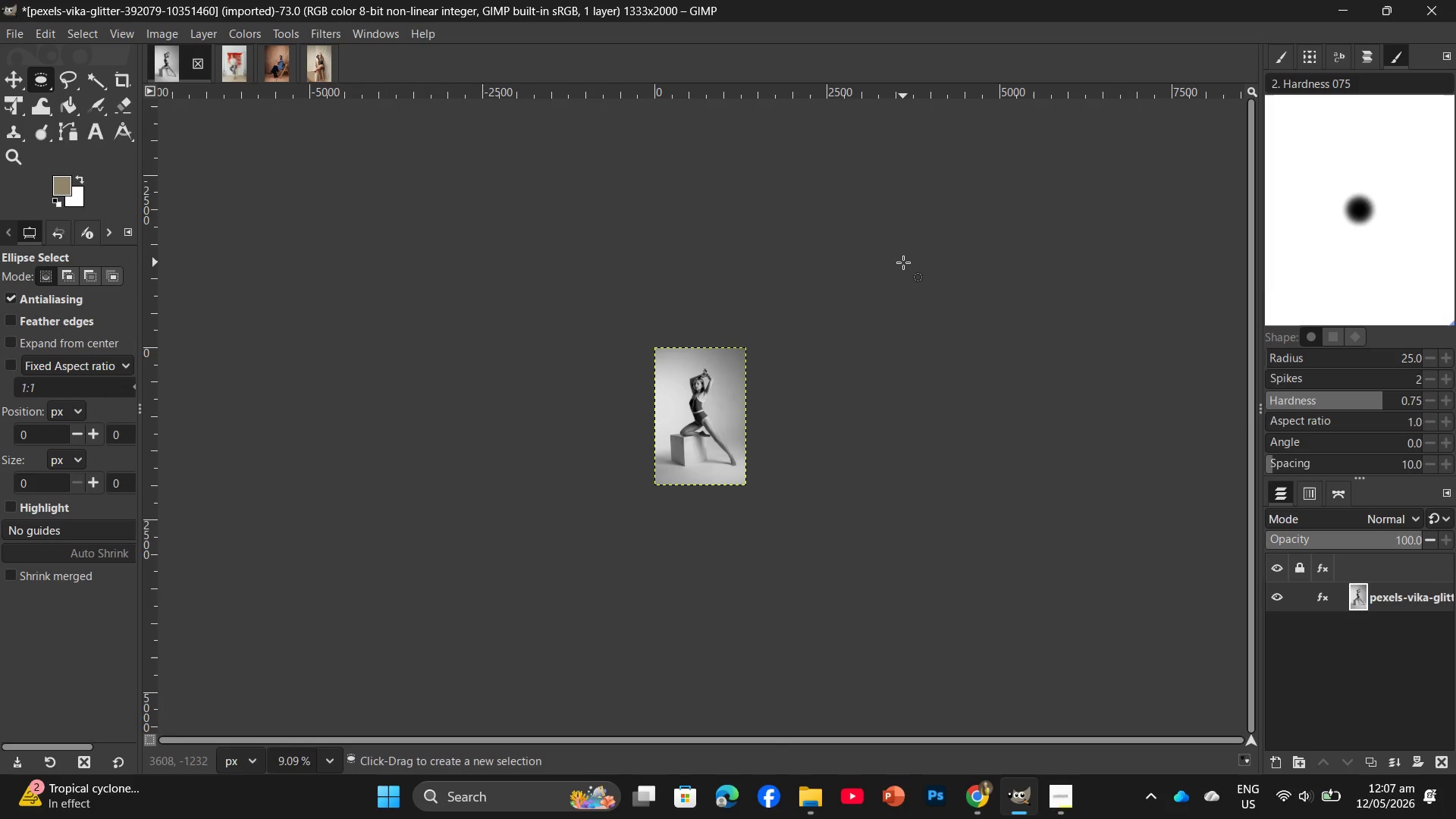 
hold_key(key=ShiftLeft, duration=0.38)
 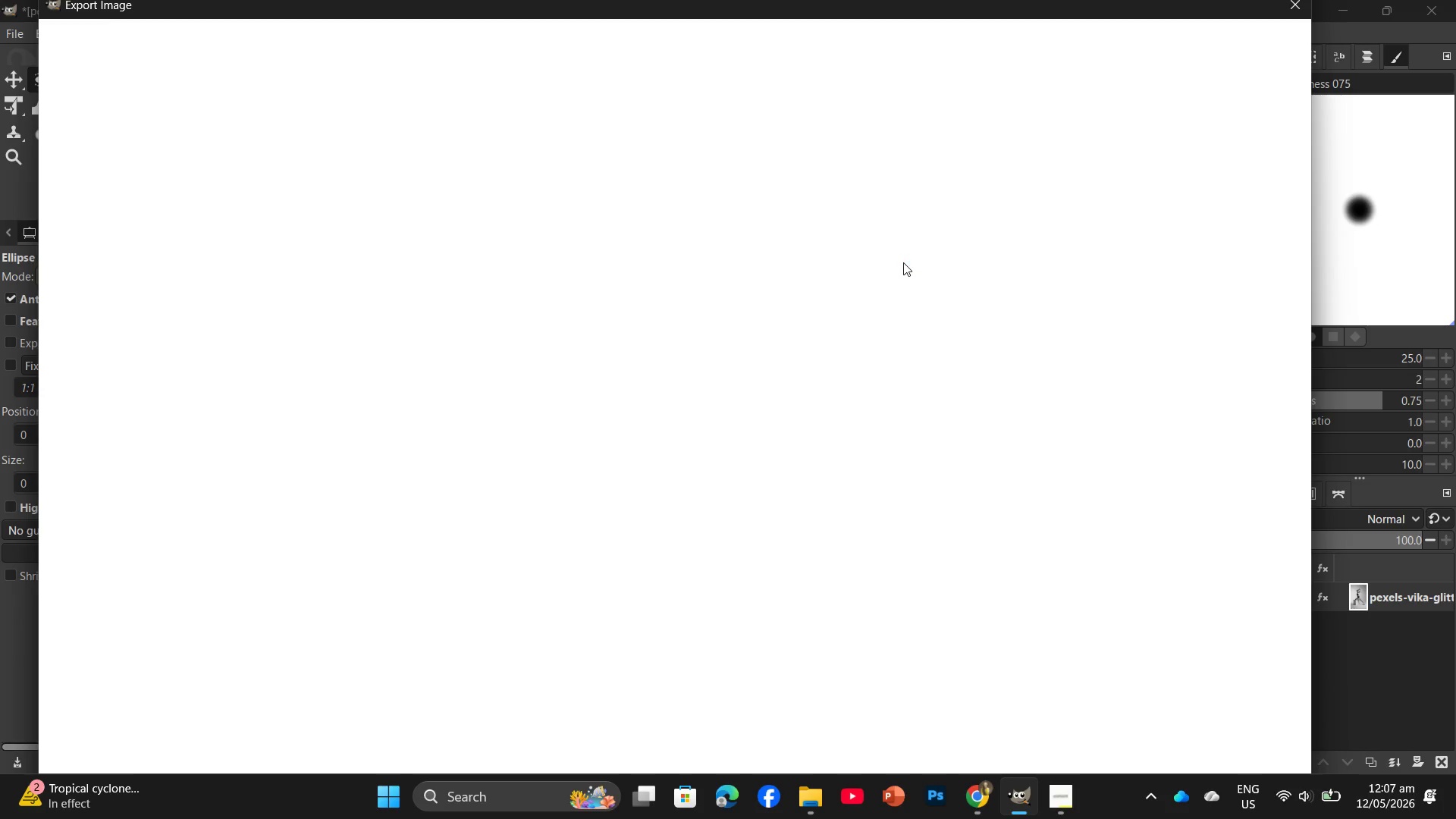 
key(Control+Shift+ControlLeft)
 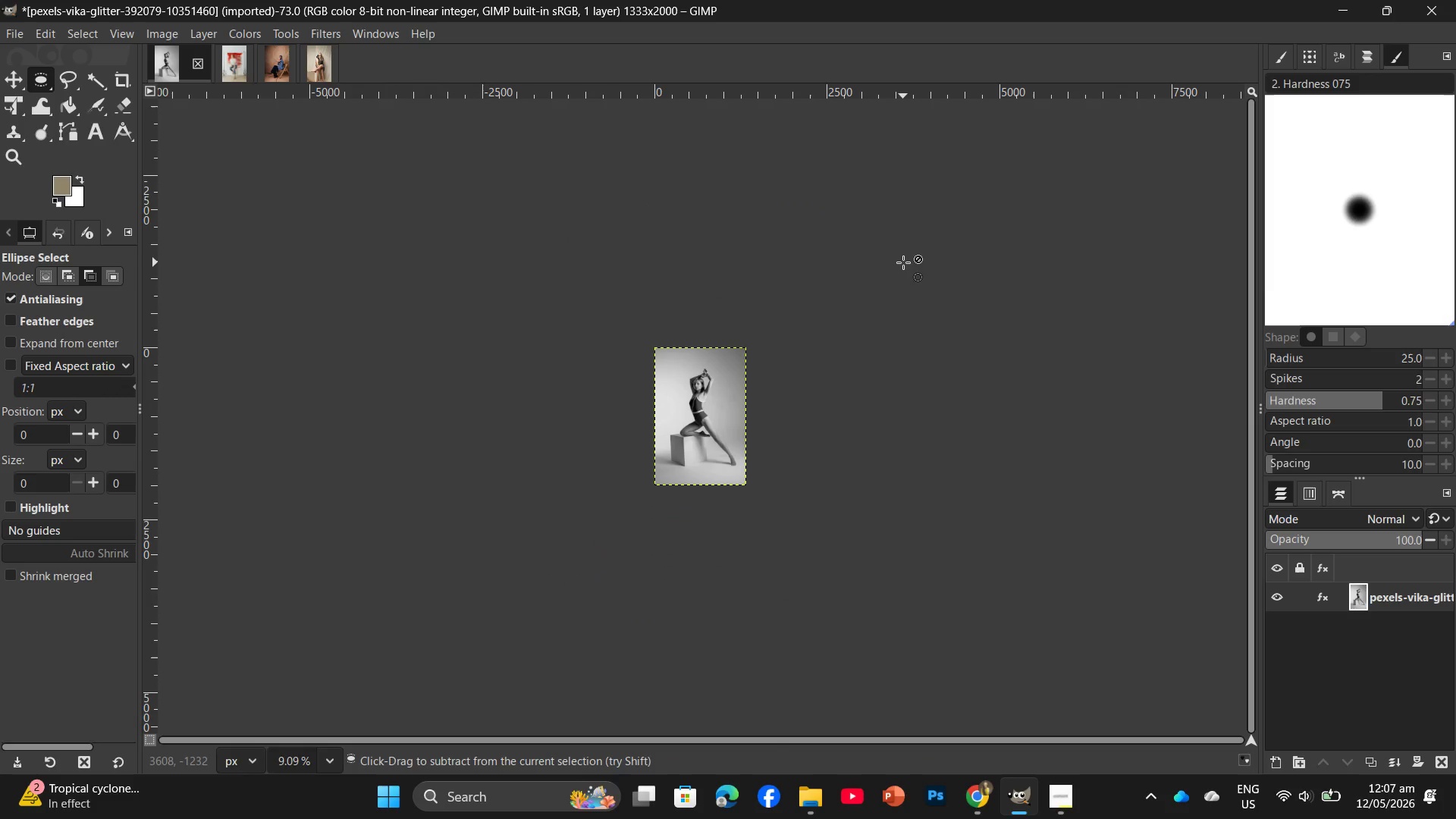 
key(Control+E)
 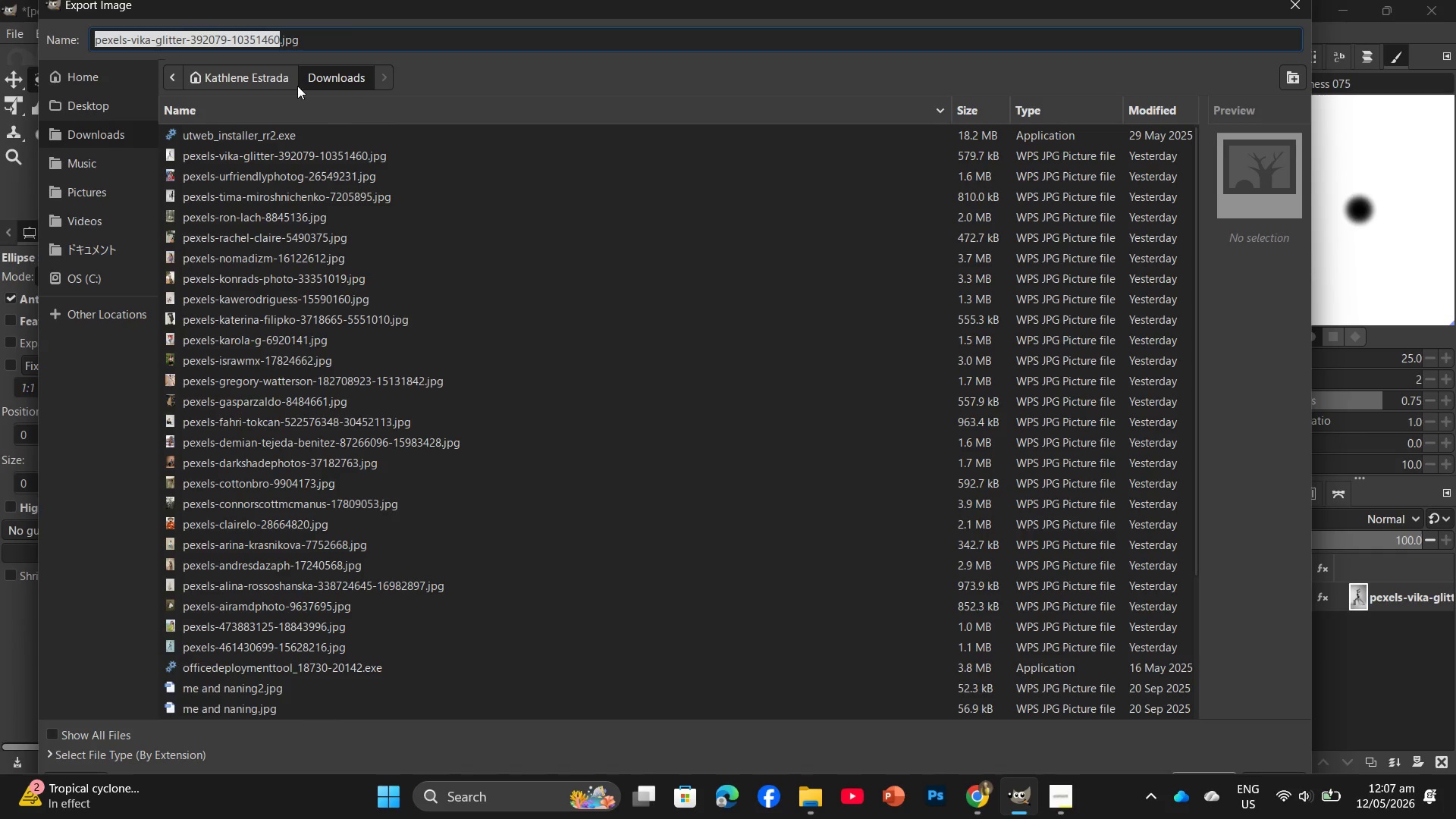 
left_click([145, 105])
 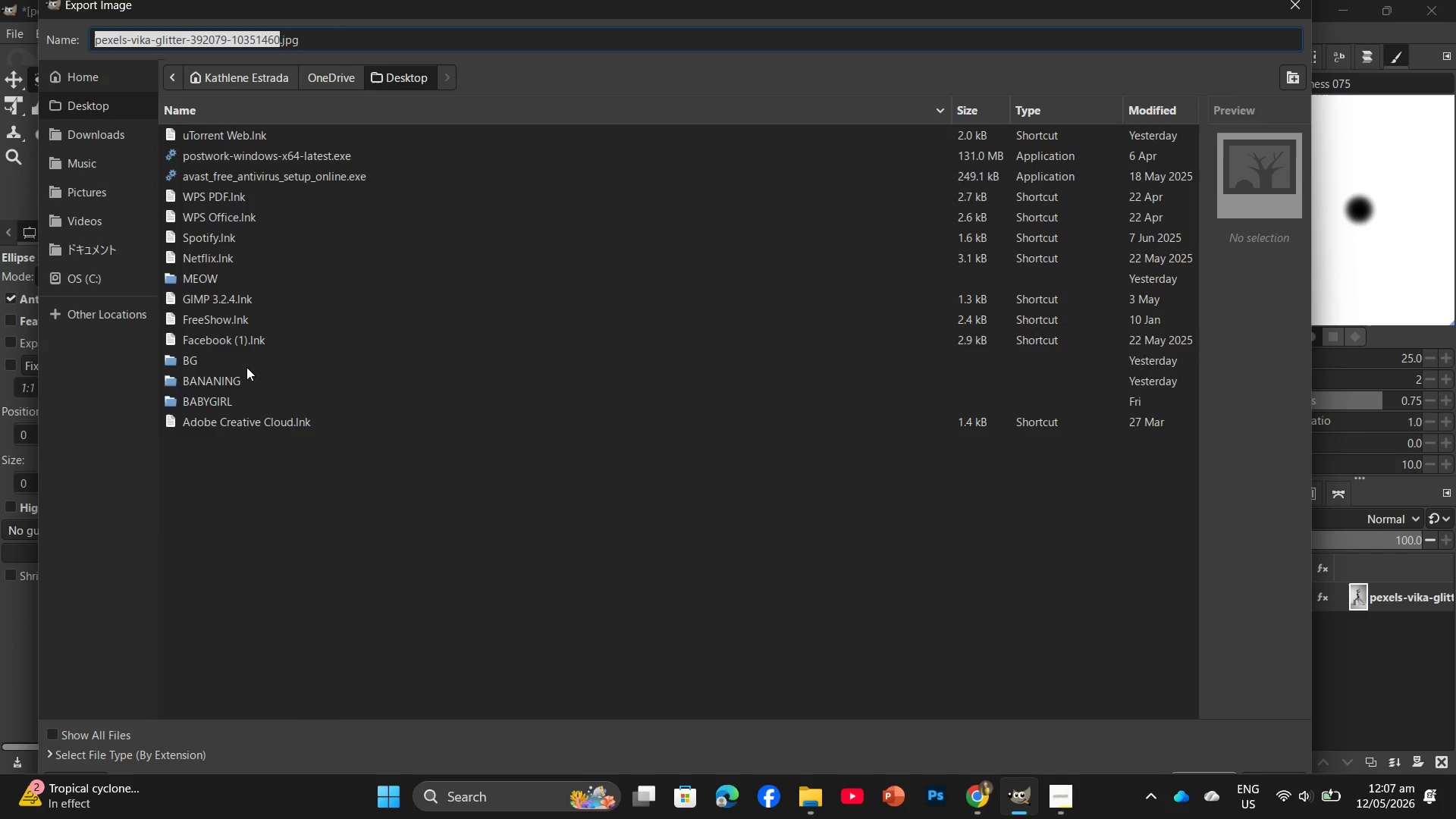 
double_click([246, 370])
 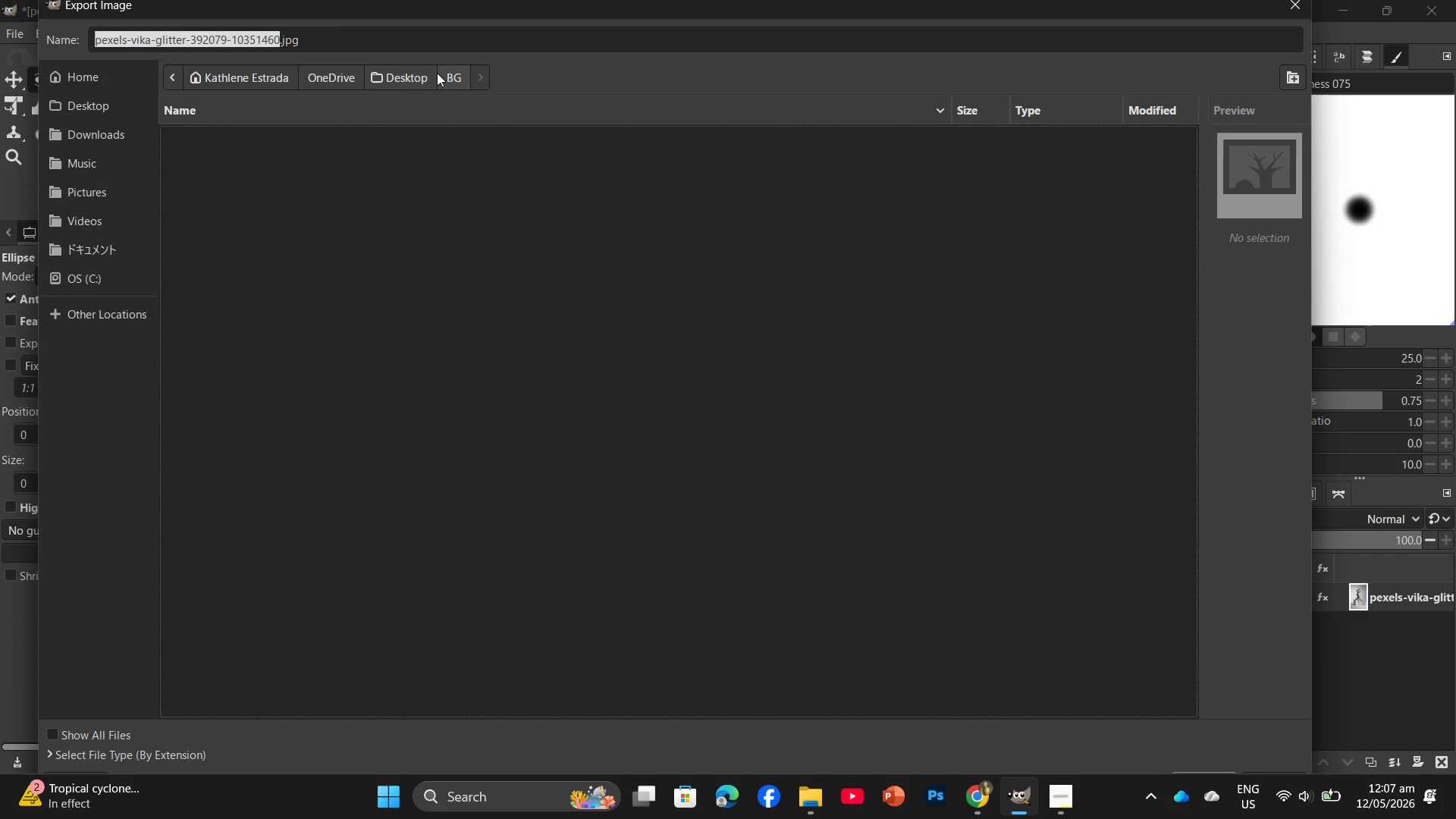 
left_click([416, 75])
 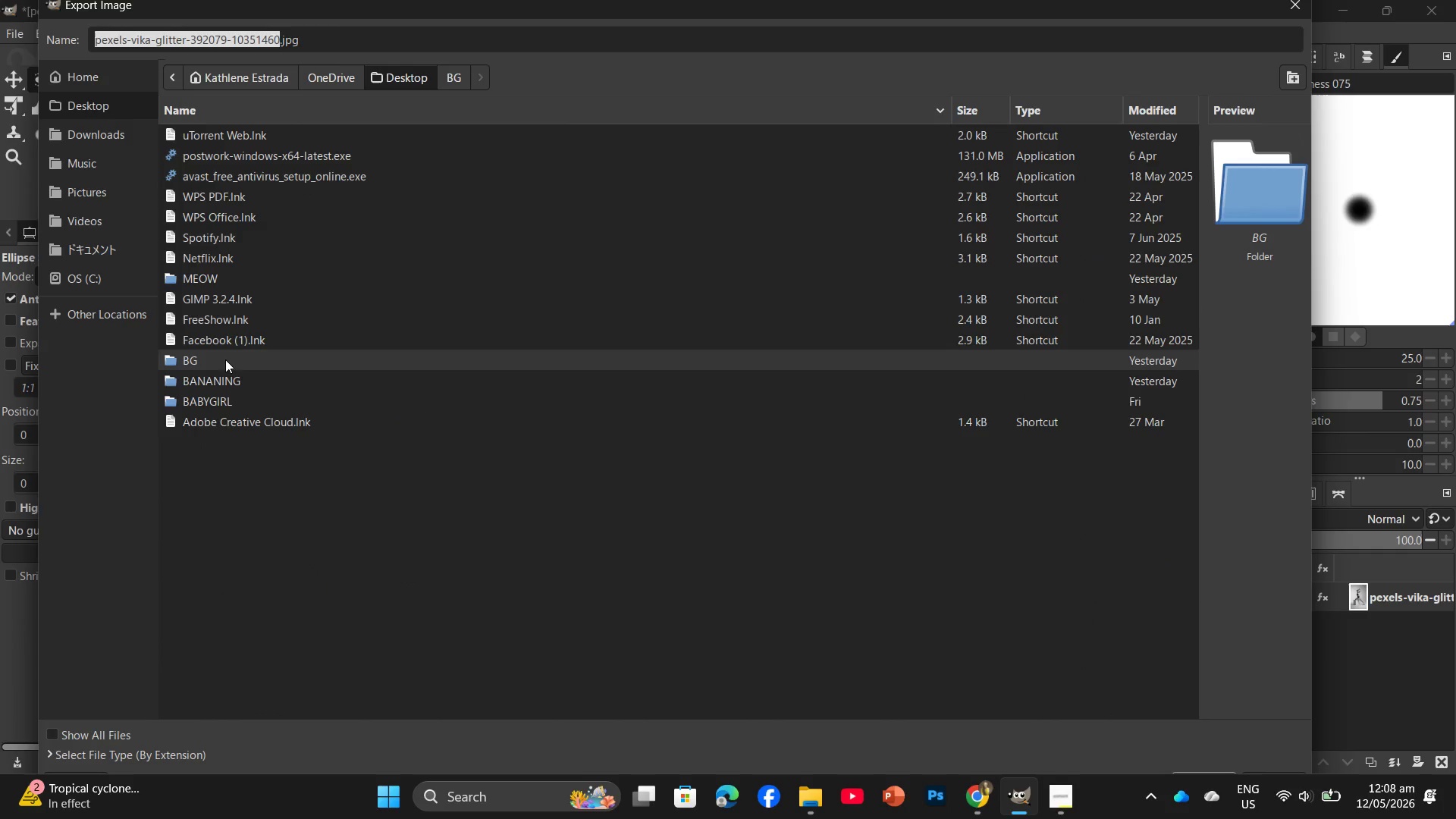 
left_click([223, 377])
 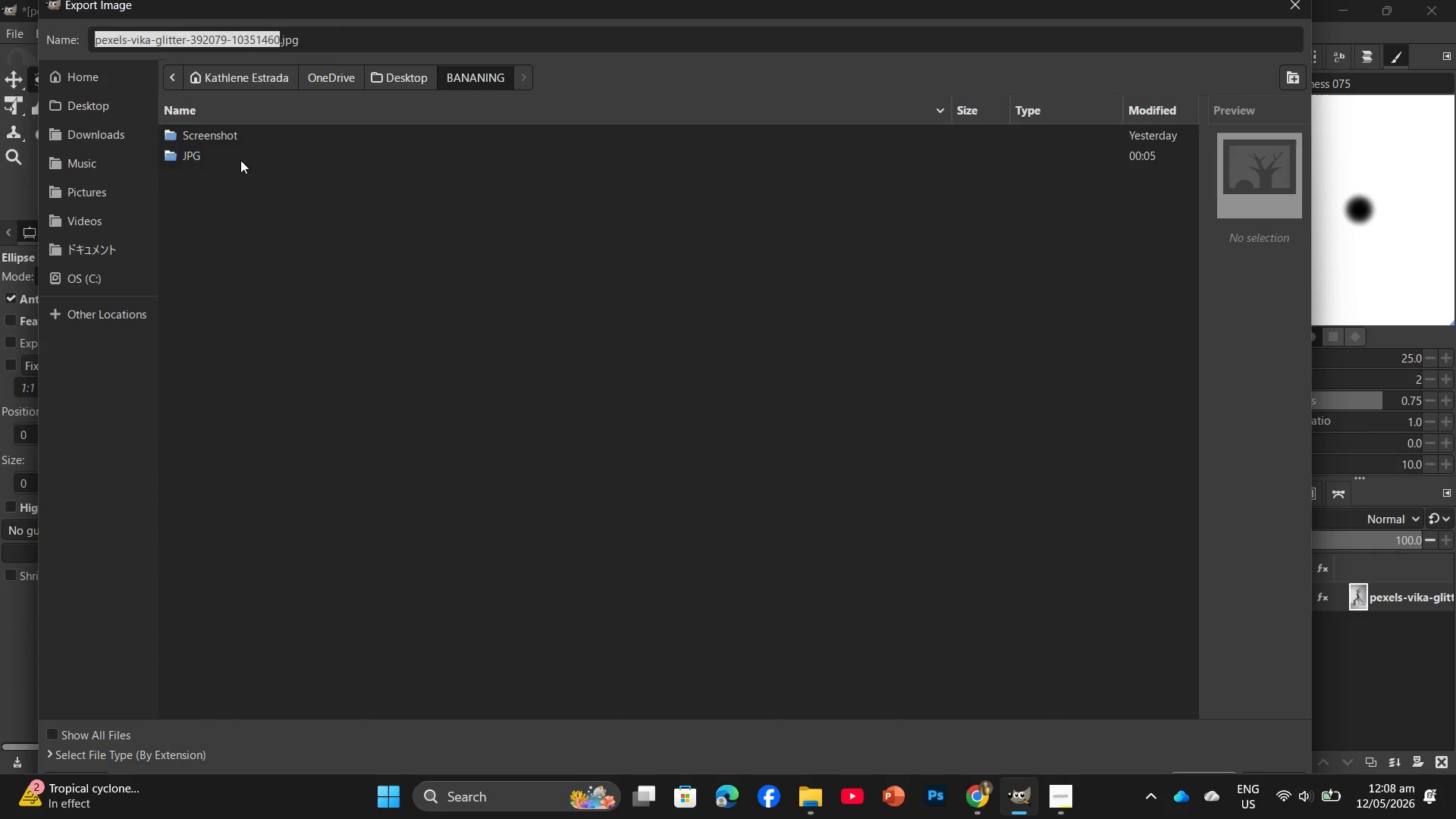 
double_click([240, 162])
 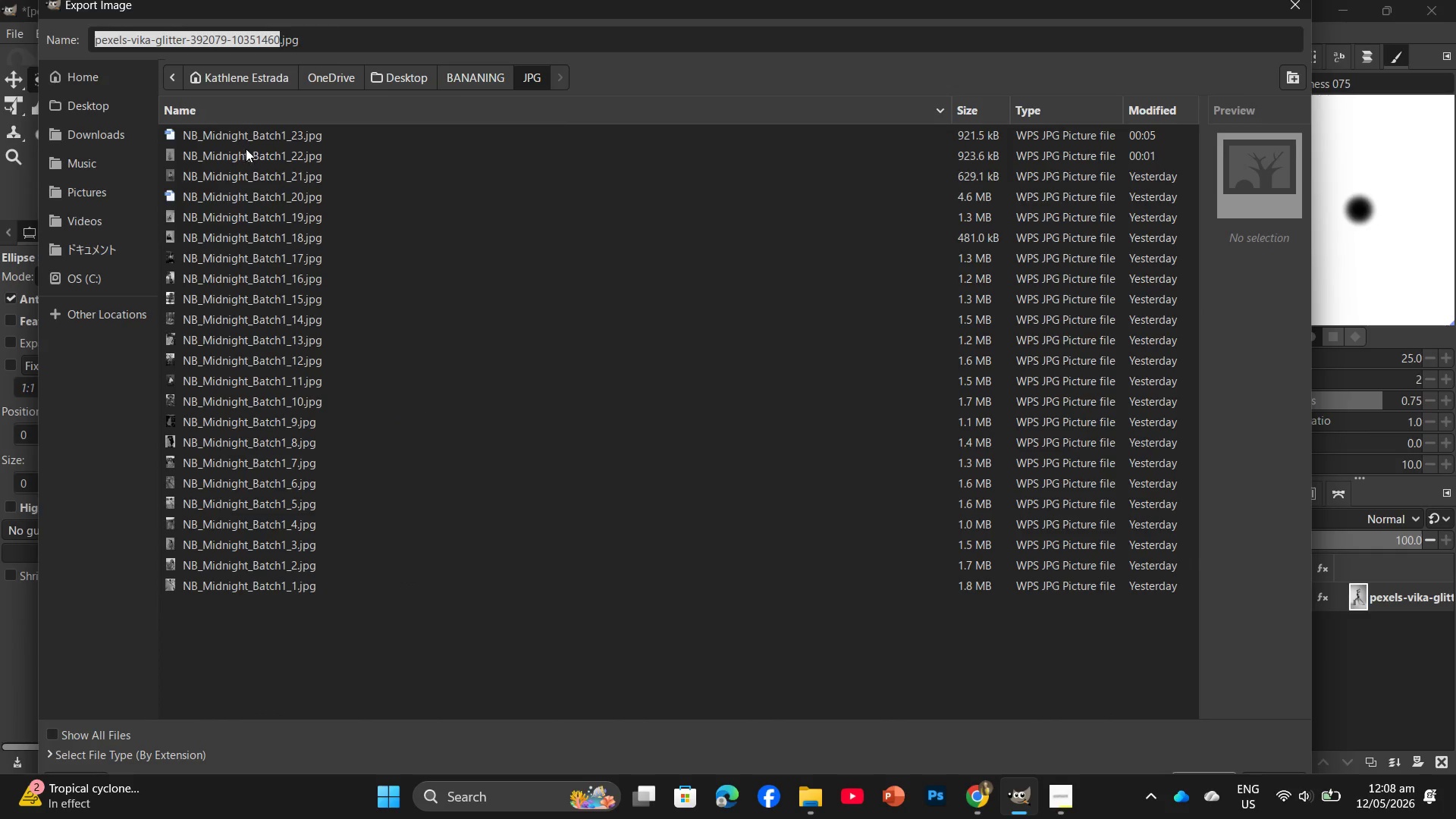 
left_click([253, 129])
 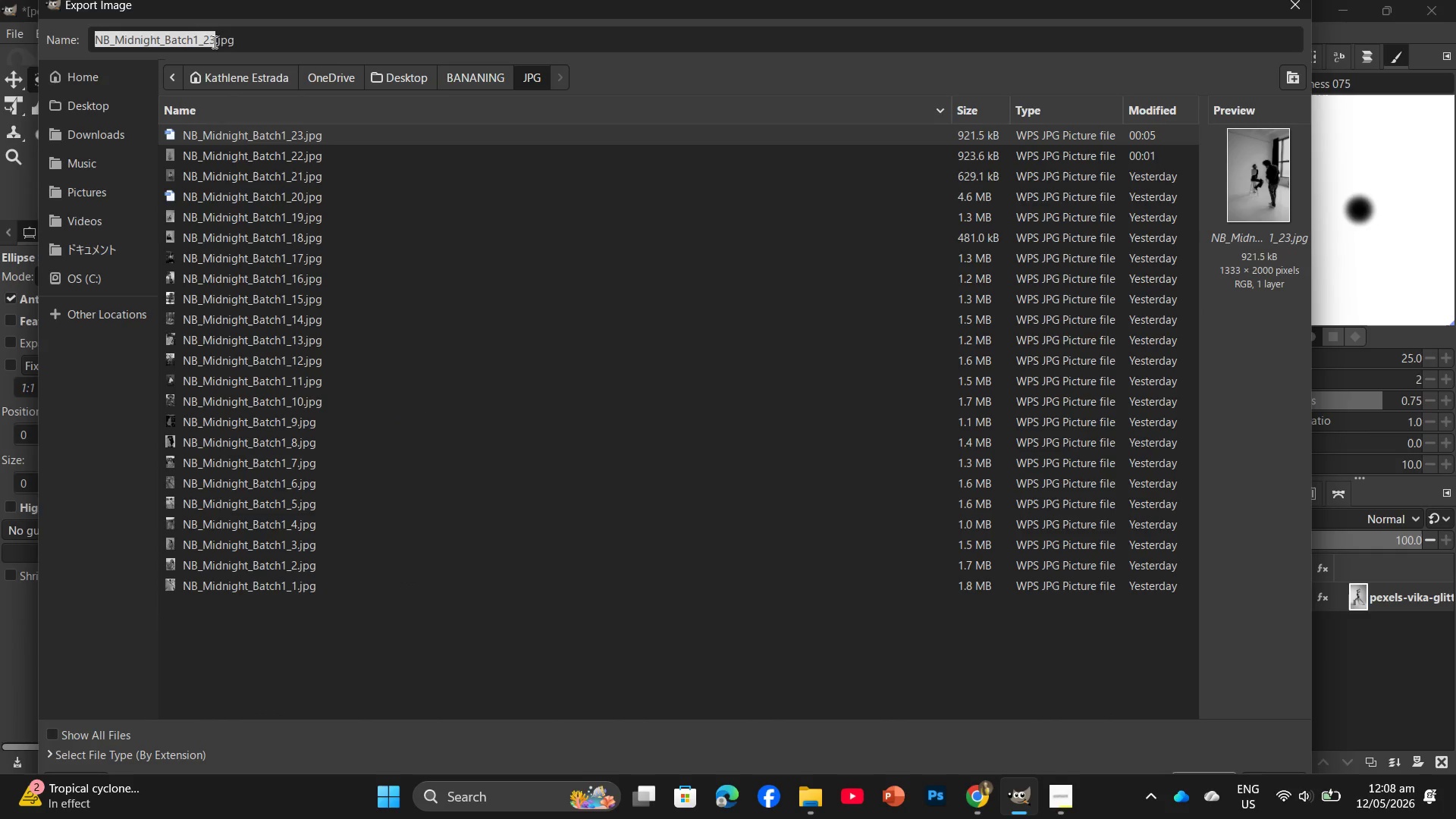 
left_click([215, 38])
 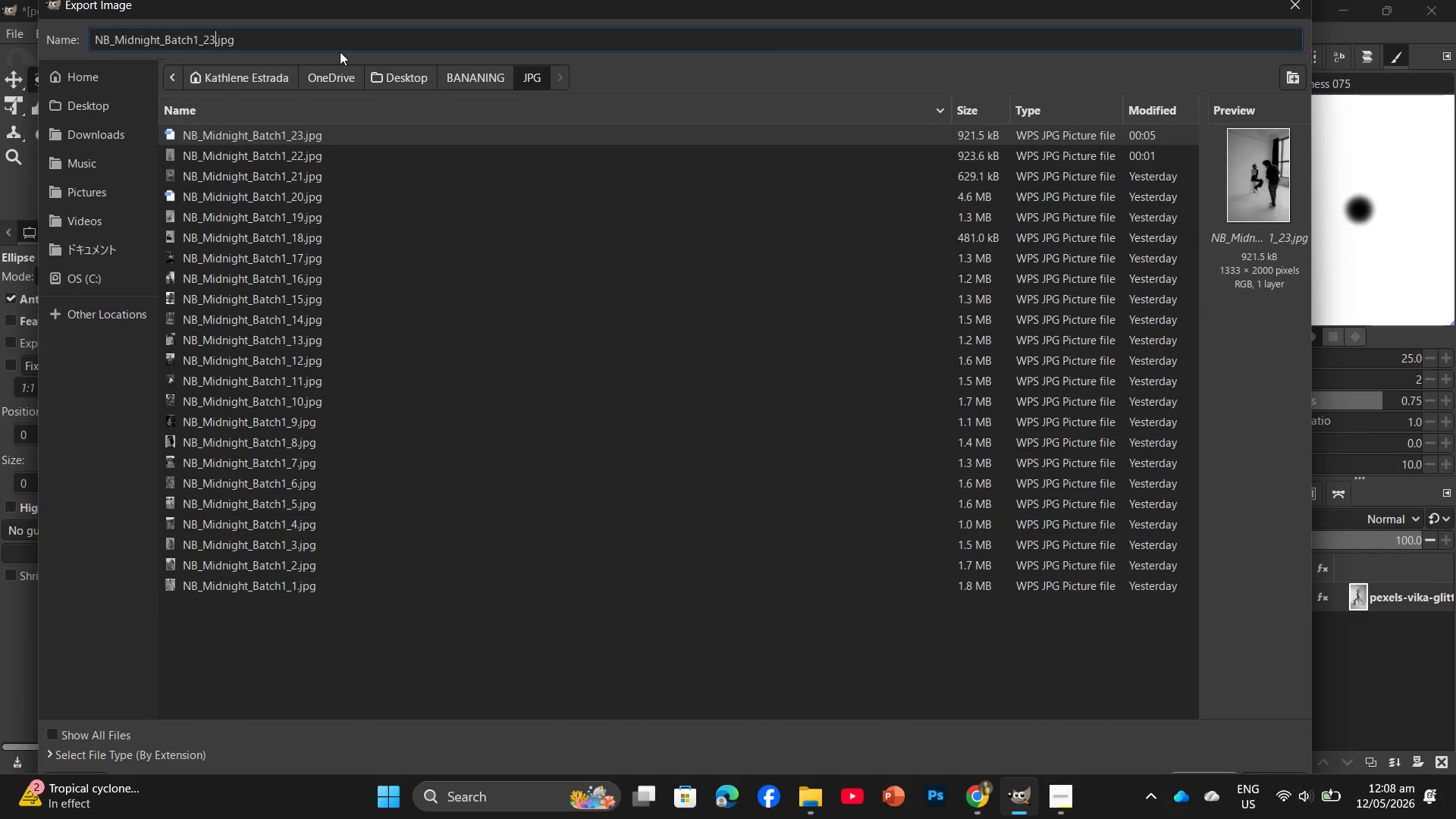 
key(Backspace)
 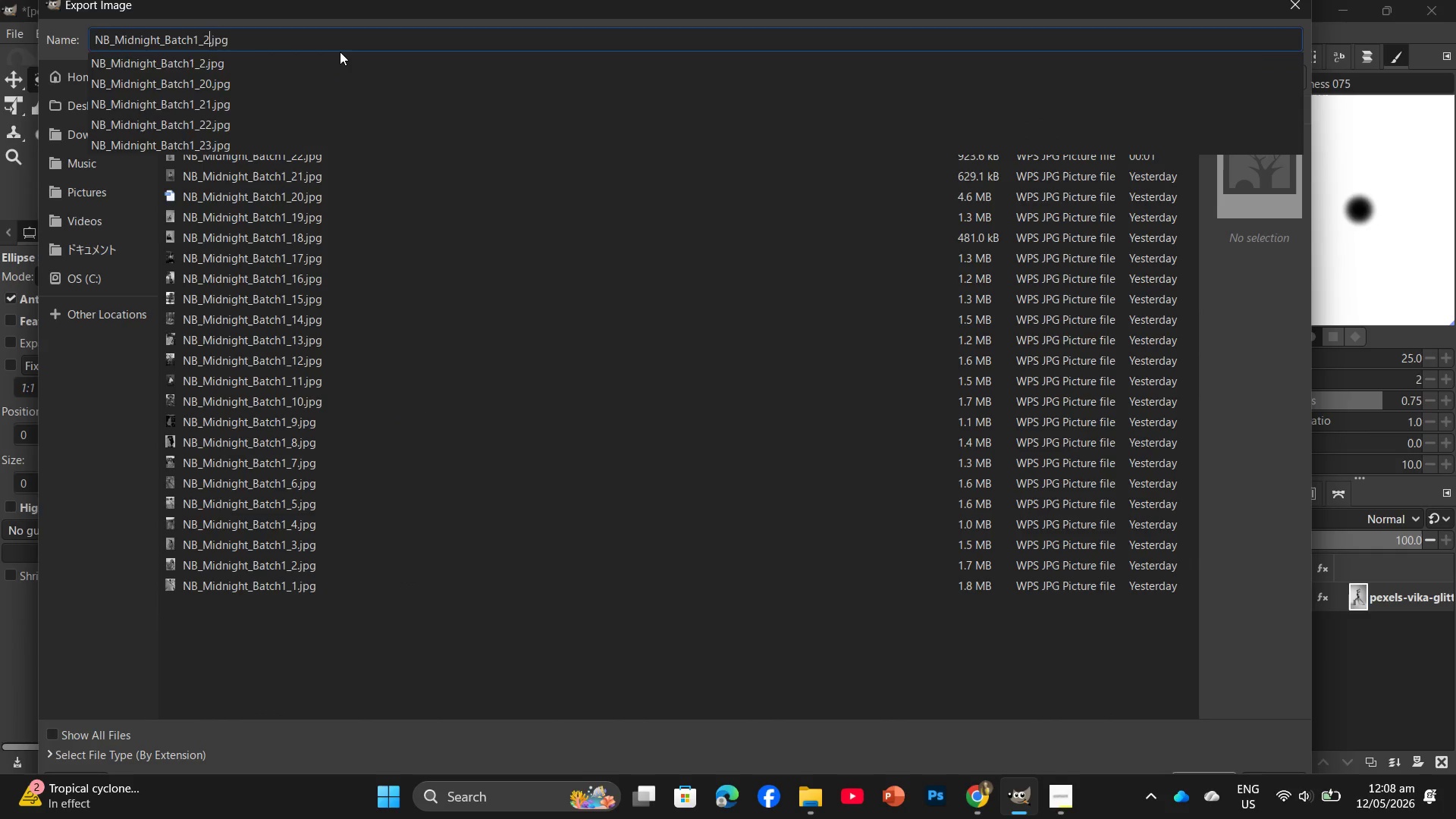 
key(Numpad4)
 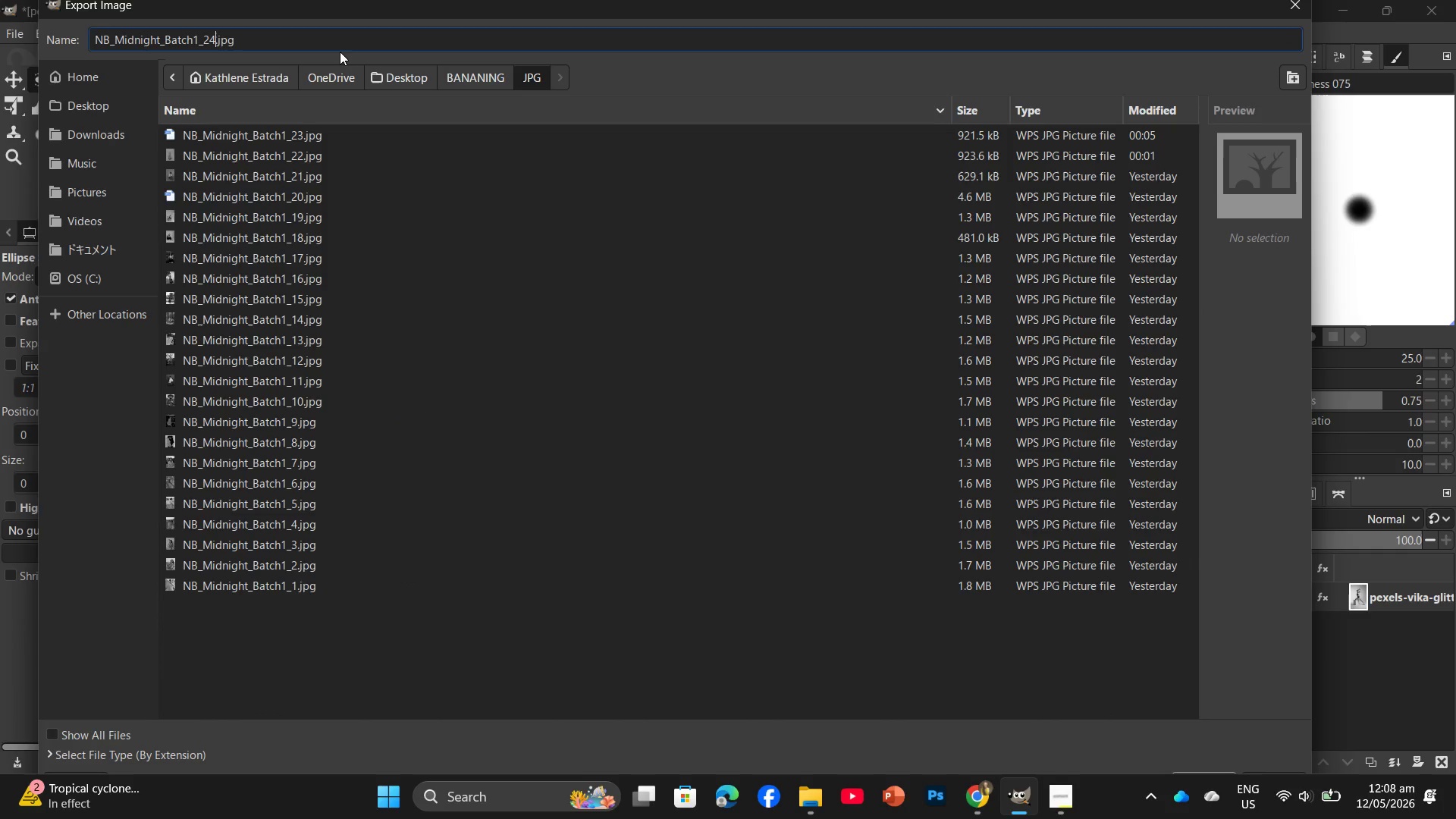 
key(Enter)
 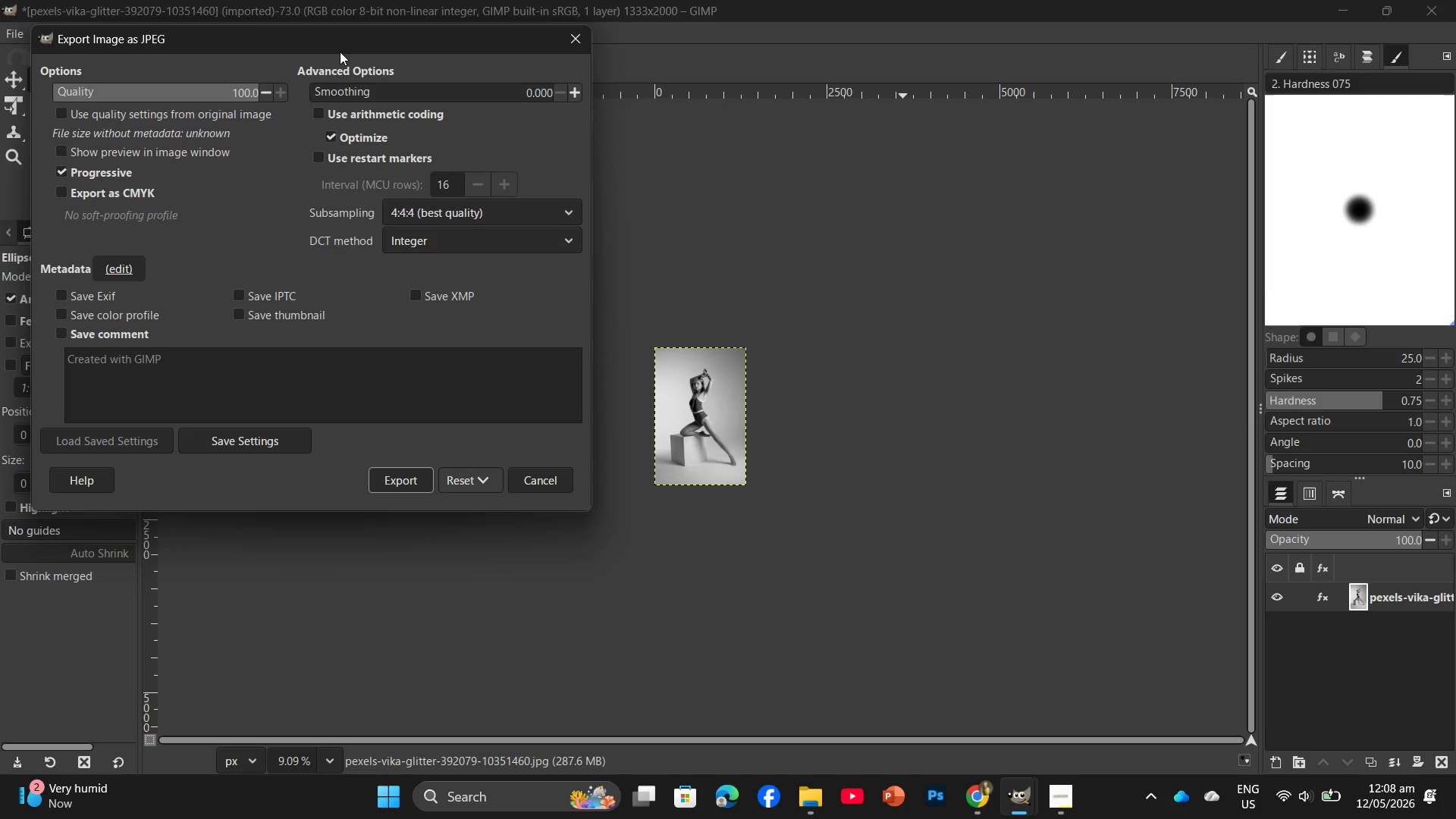 
wait(53.91)
 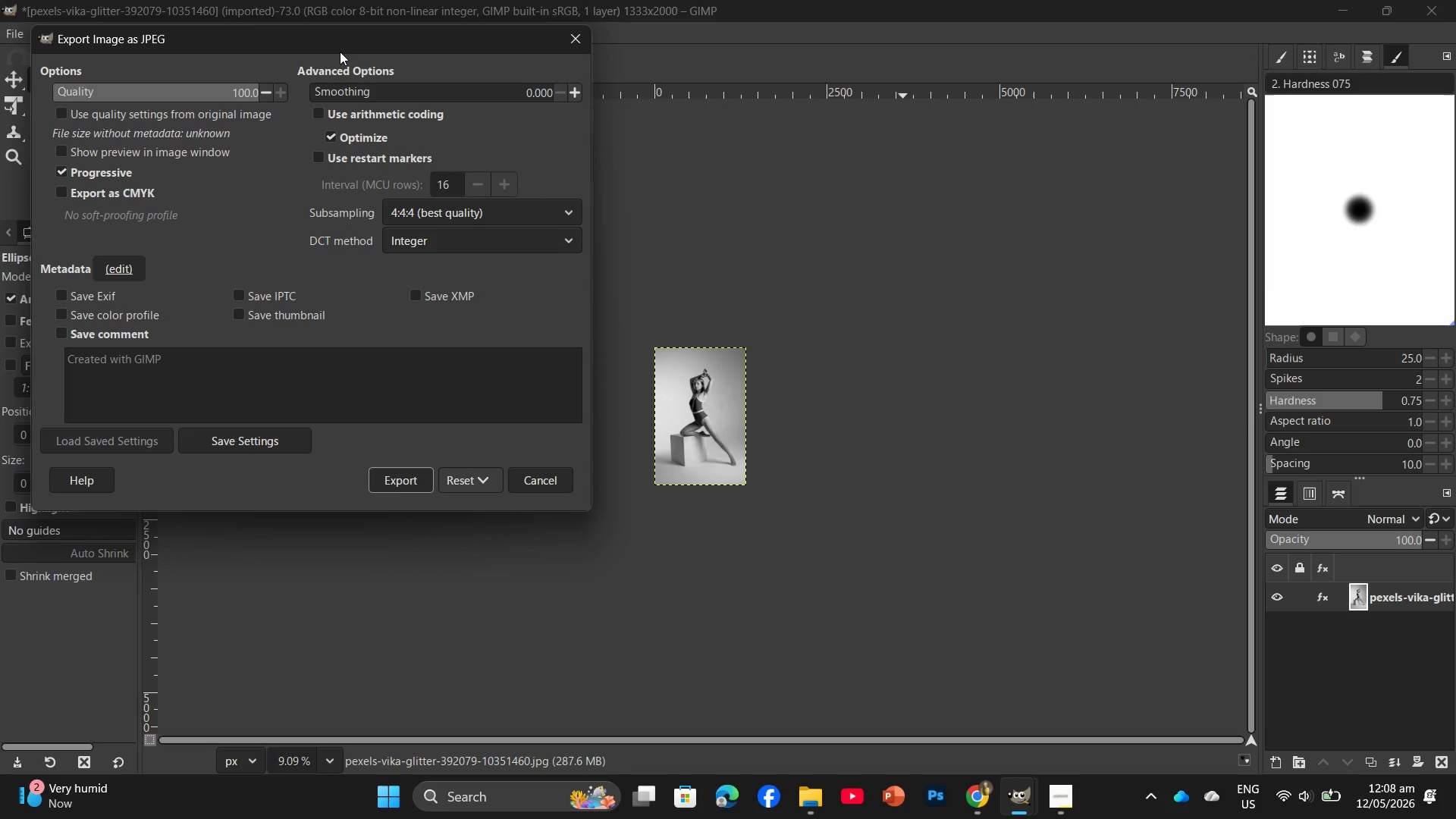 
left_click([416, 488])
 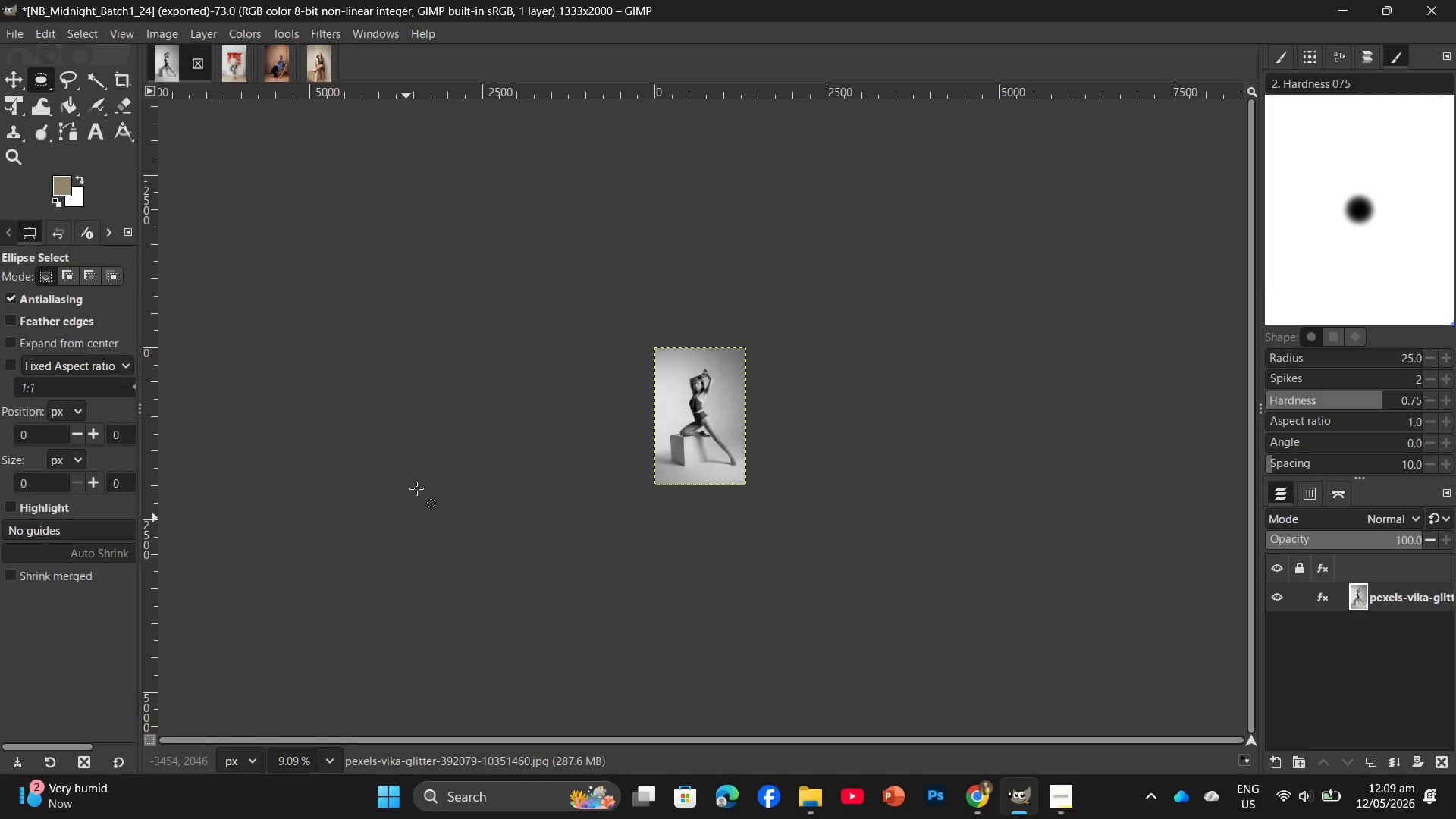 
wait(17.36)
 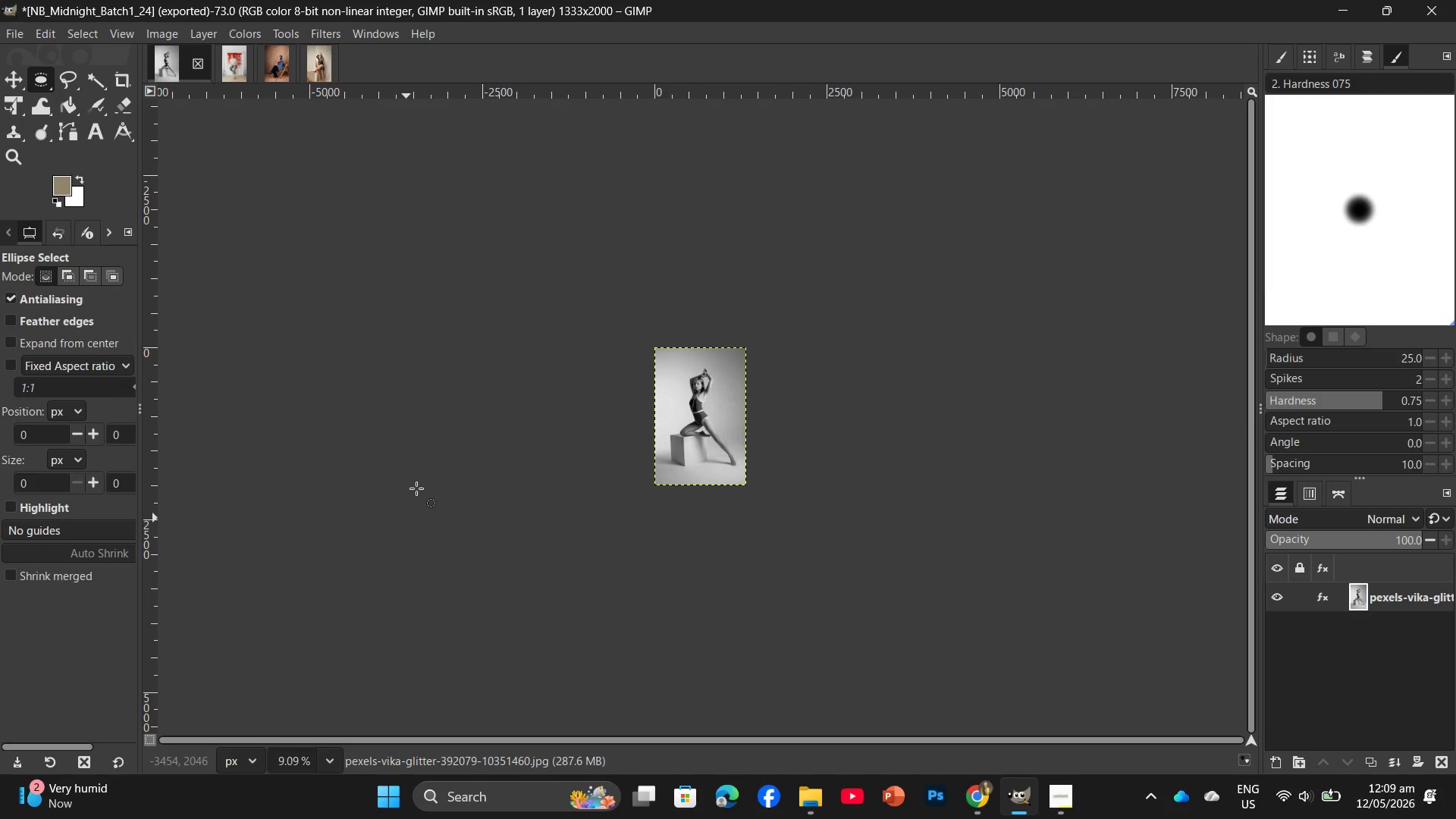 
left_click([799, 739])
 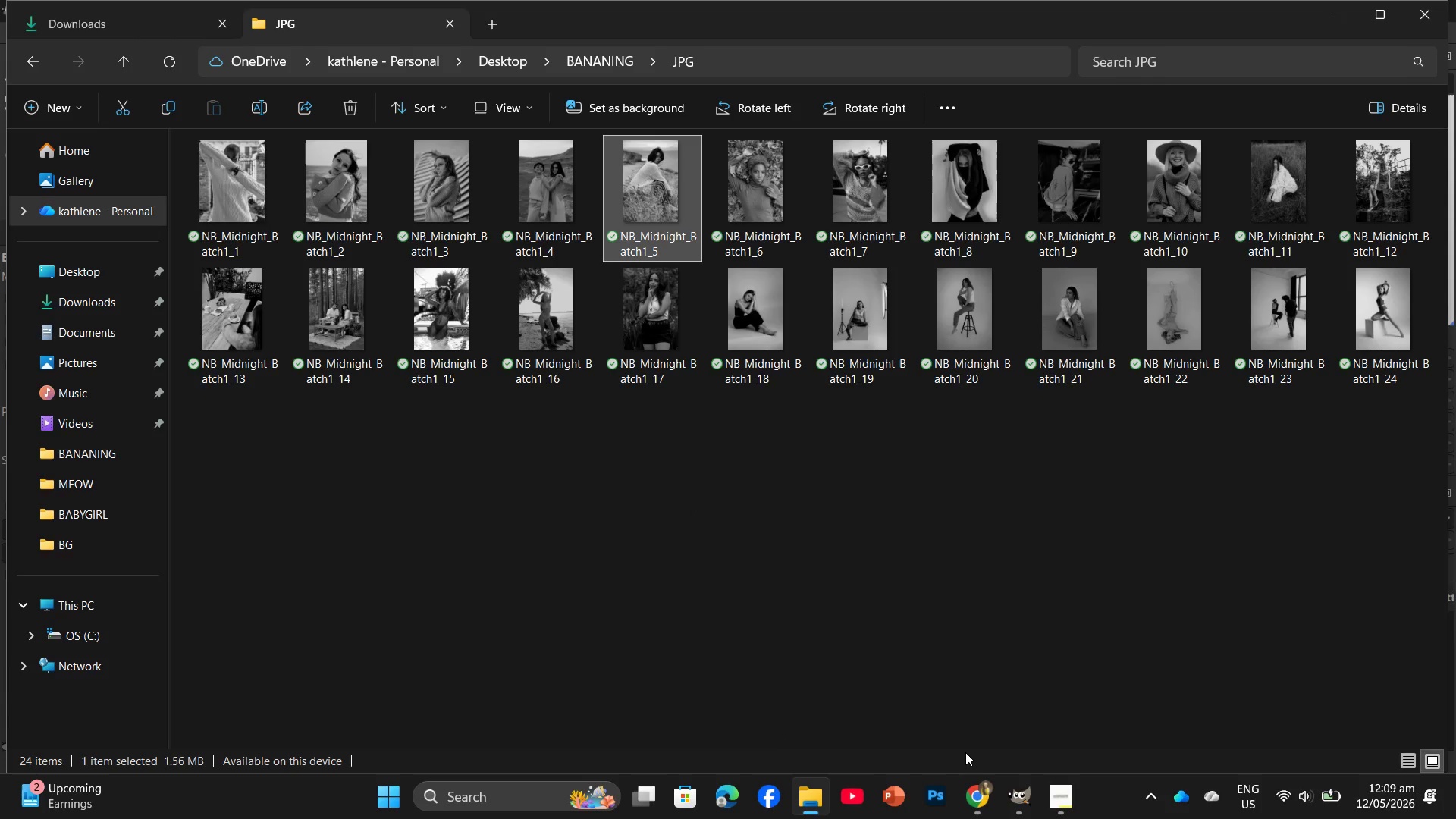 
wait(19.66)
 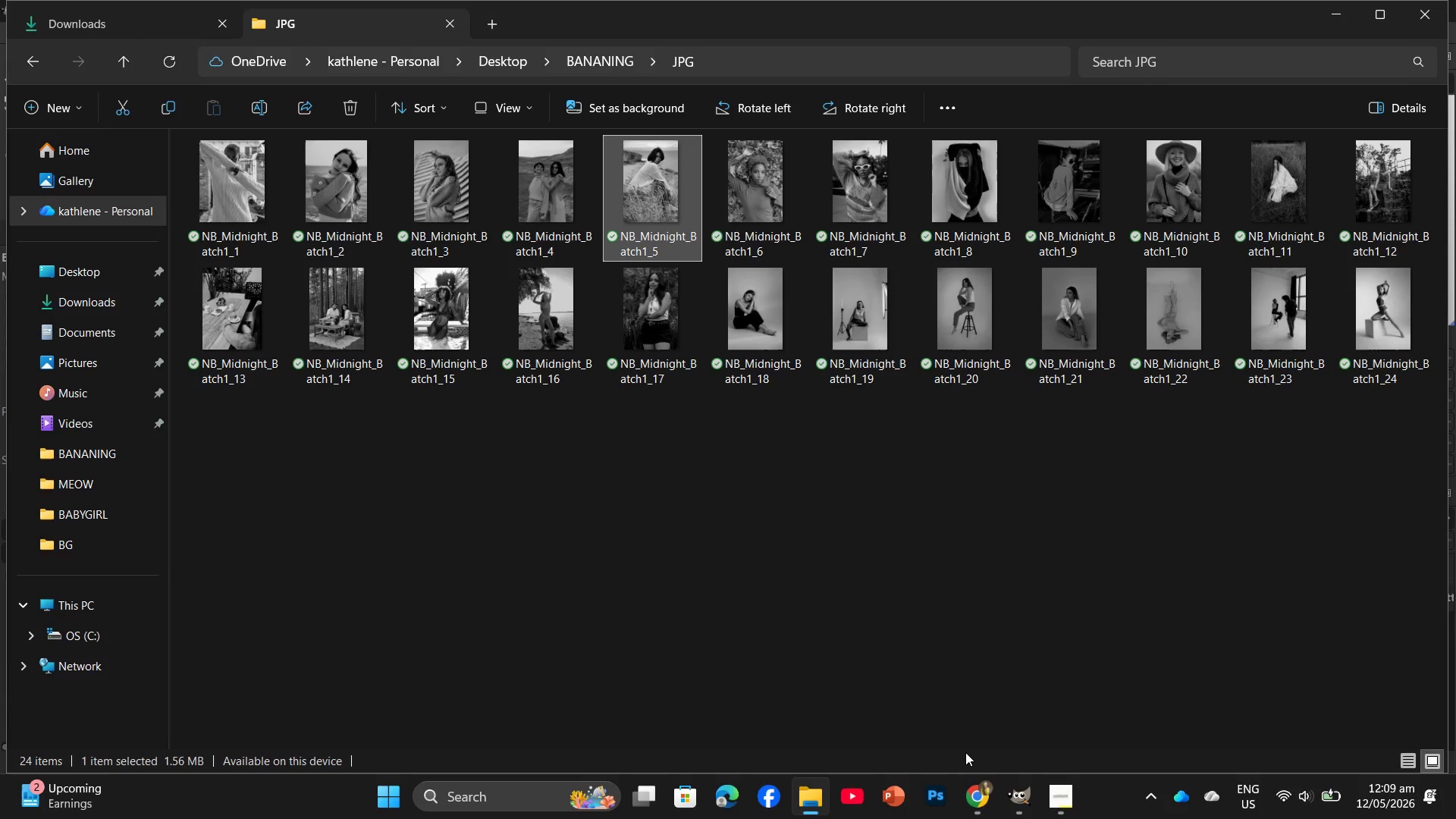 
left_click([1045, 756])